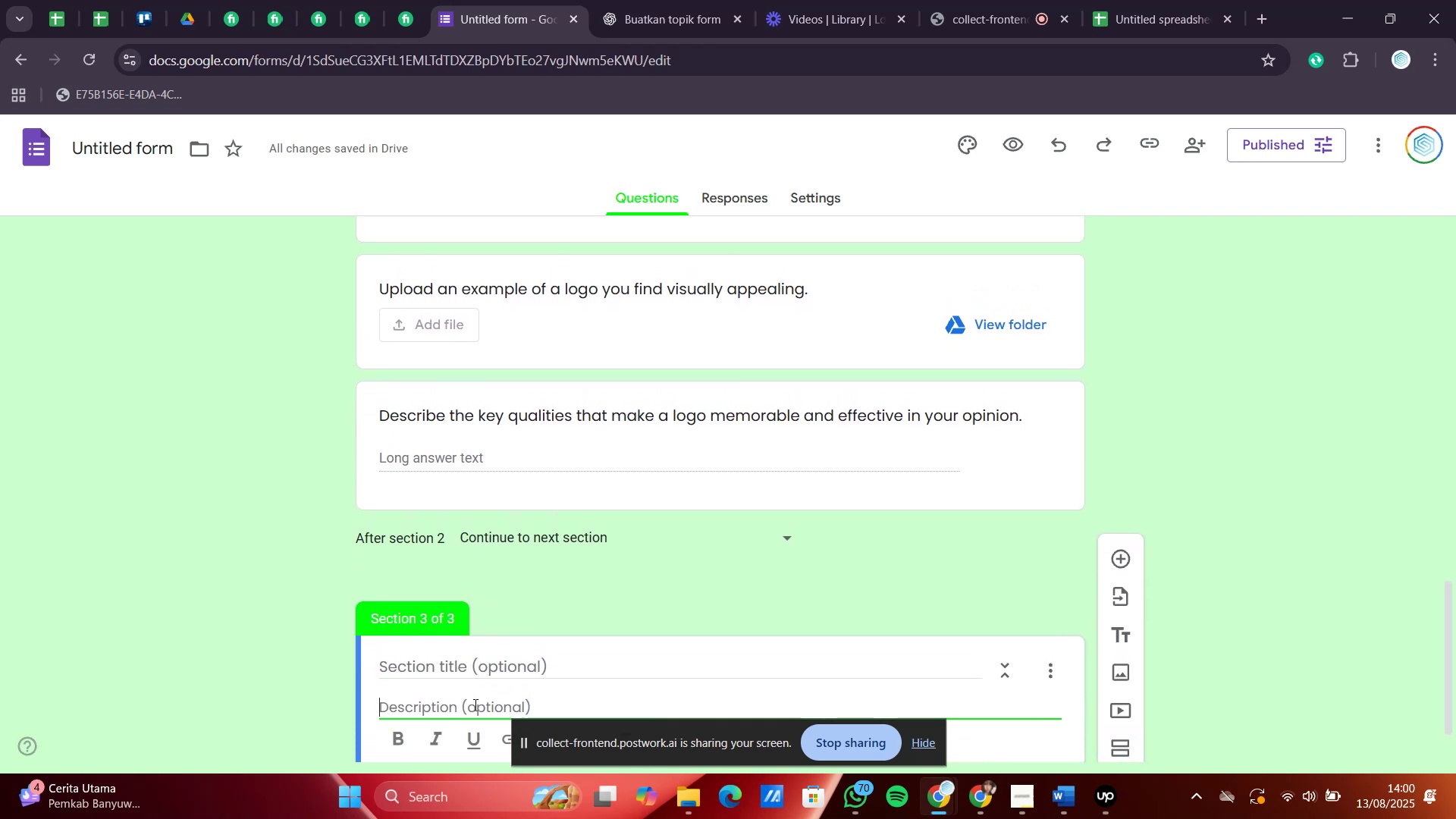 
type(th)
key(Backspace)
key(Backspace)
type(Thank you for fii)
key(Backspace)
type(ling ti)
key(Backspace)
type(hid f)
key(Backspace)
key(Backspace)
key(Backspace)
type(s form!)
 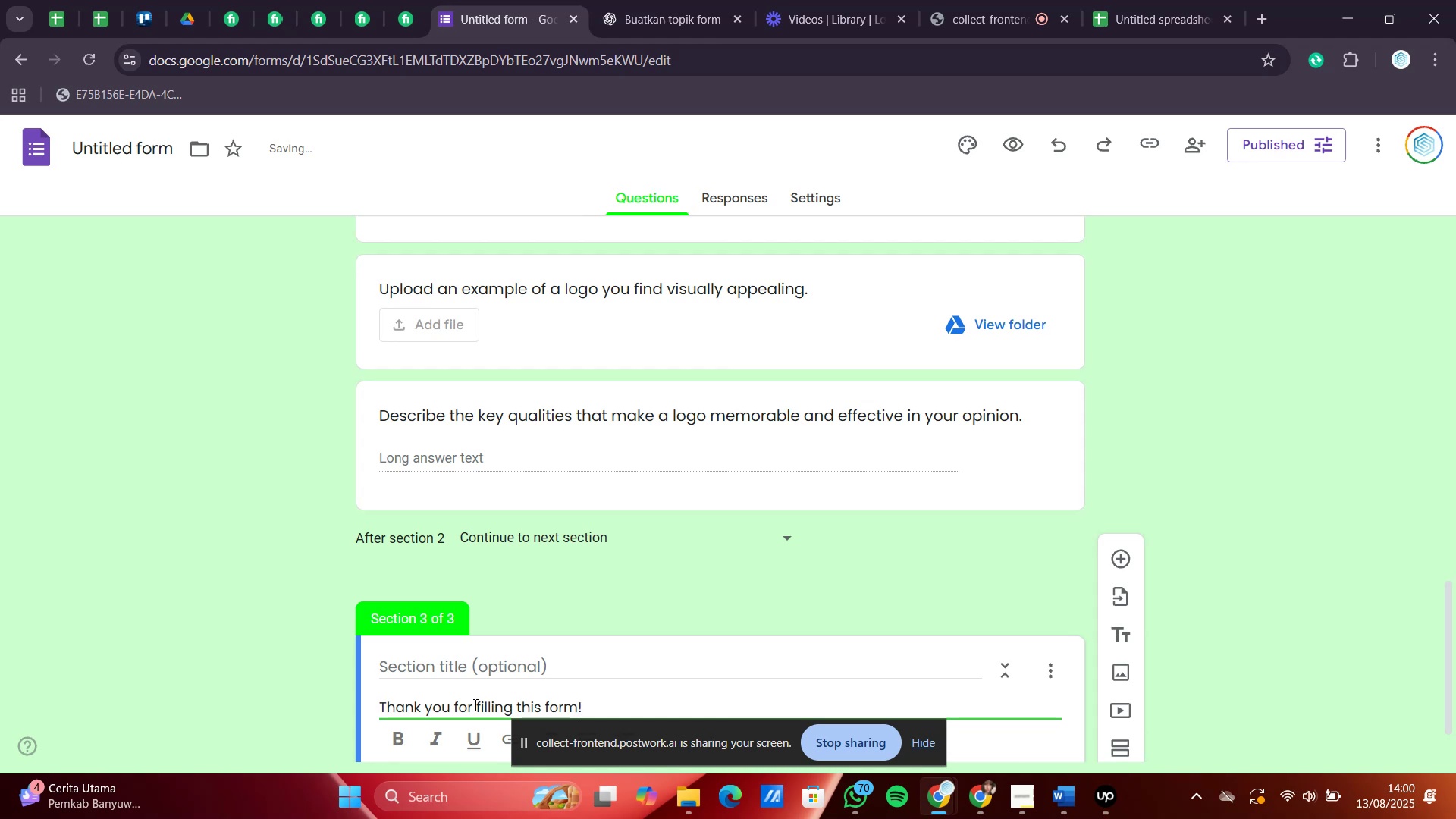 
left_click([708, 565])
 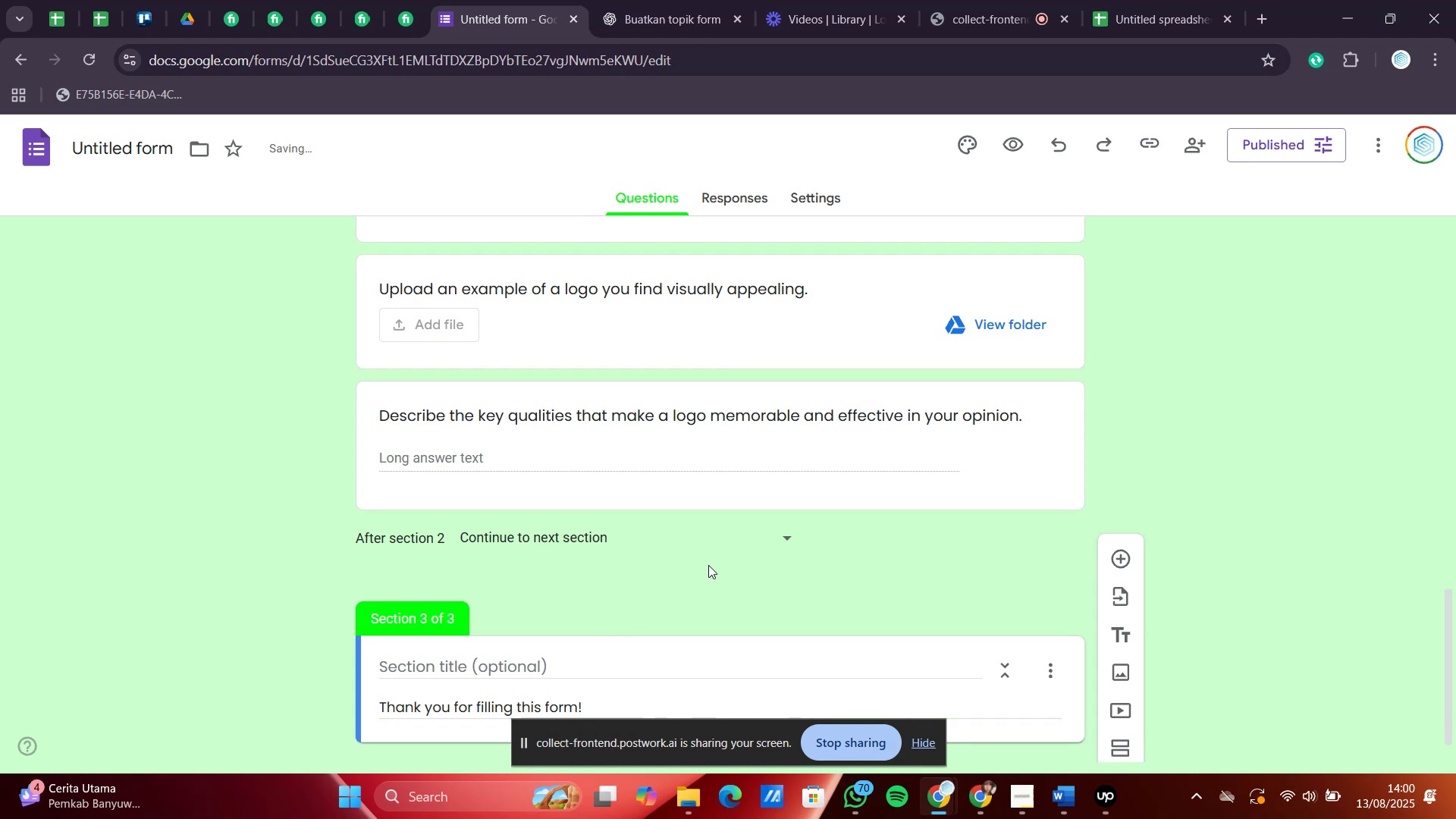 
scroll: coordinate [708, 565], scroll_direction: down, amount: 5.0
 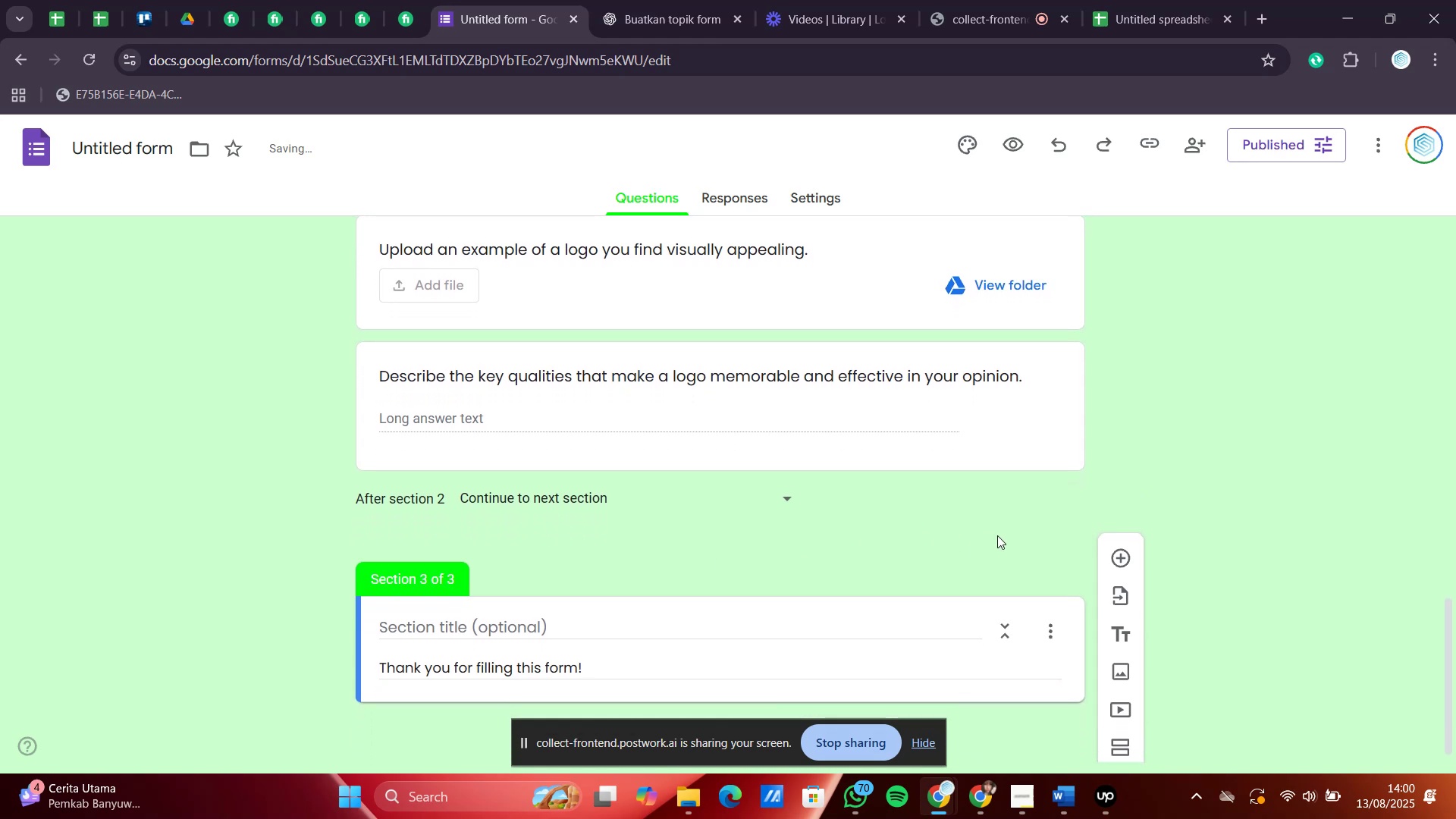 
scroll: coordinate [949, 544], scroll_direction: up, amount: 23.0
 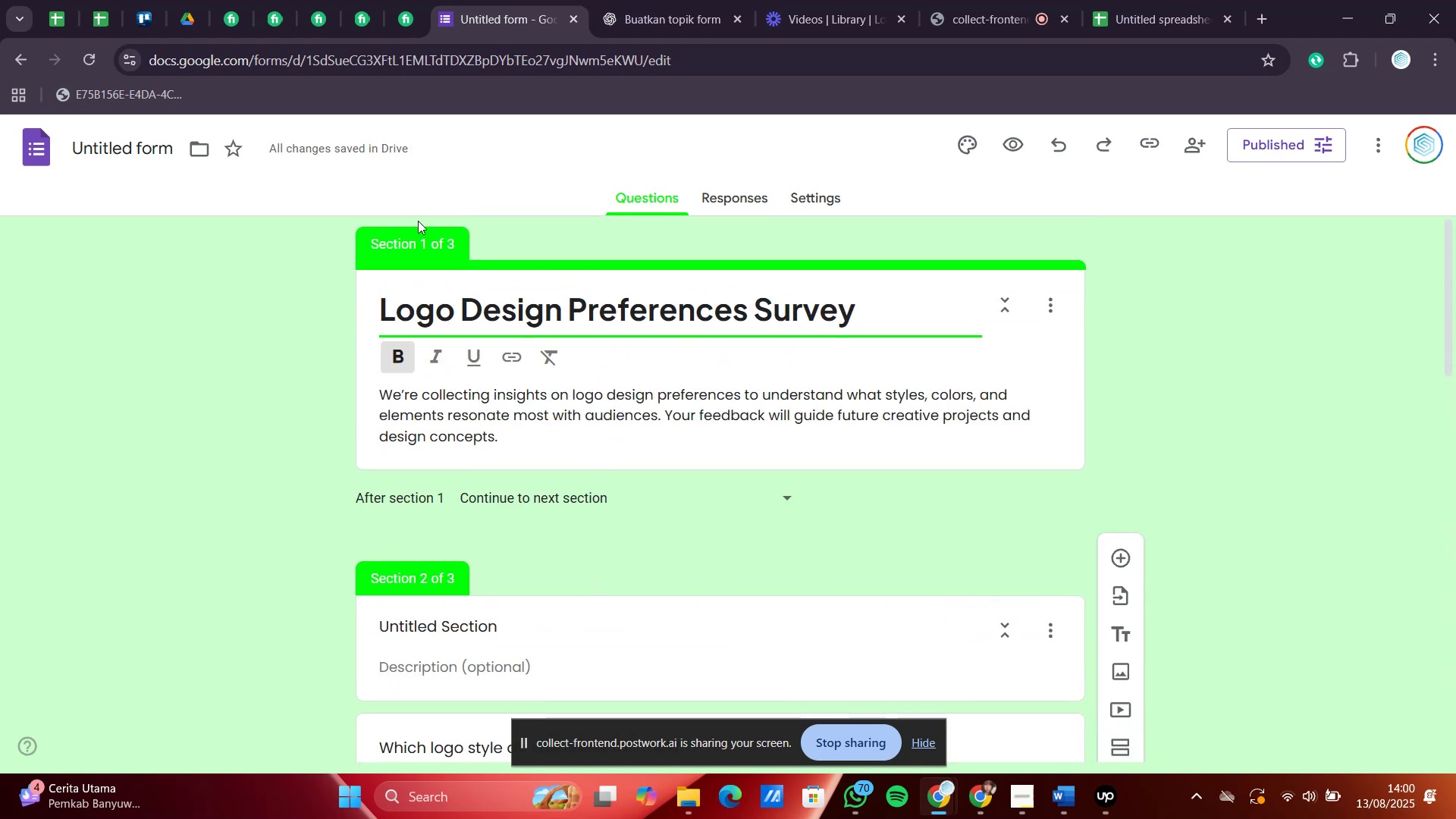 
left_click([29, 151])
 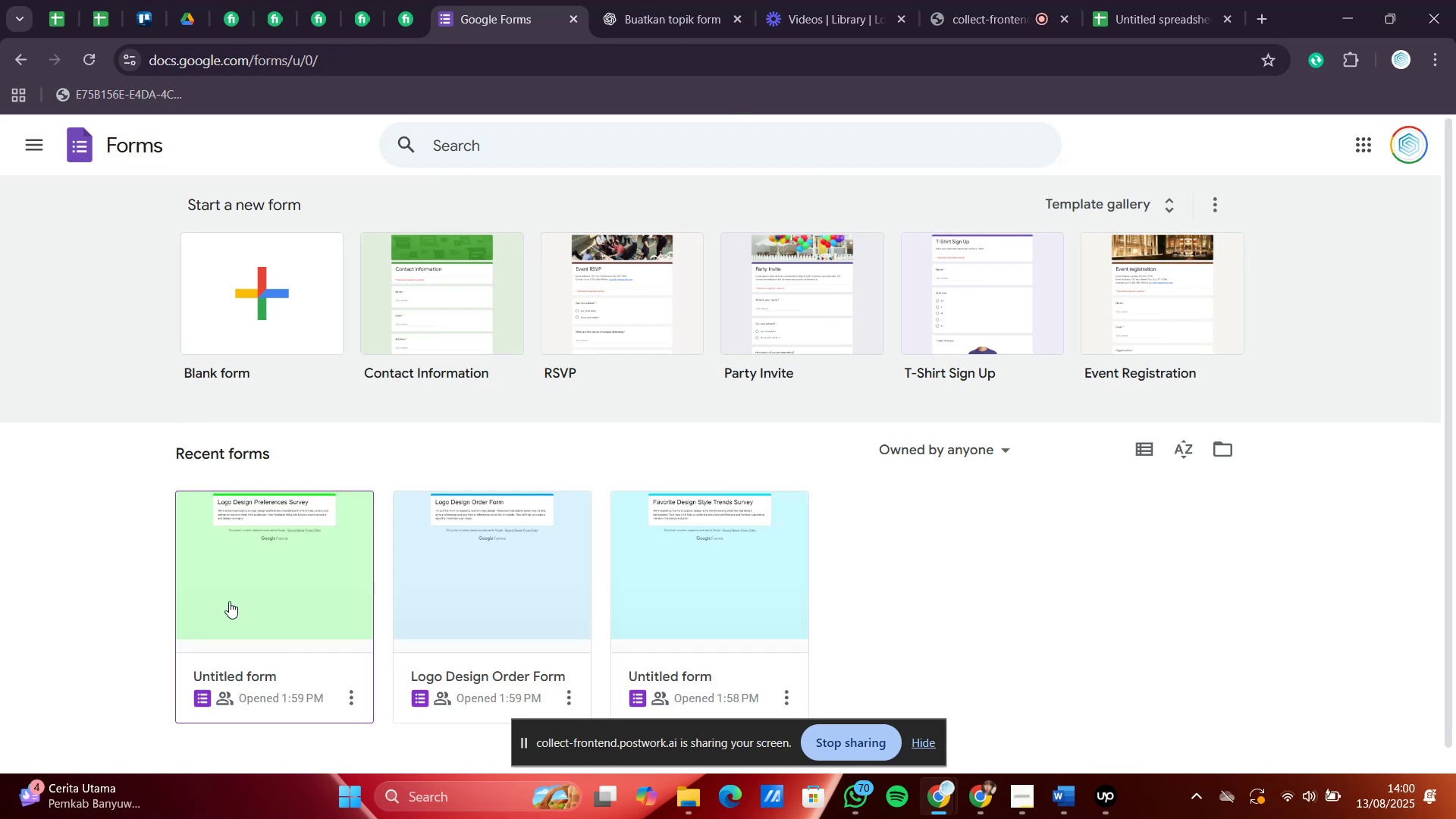 
left_click([229, 601])
 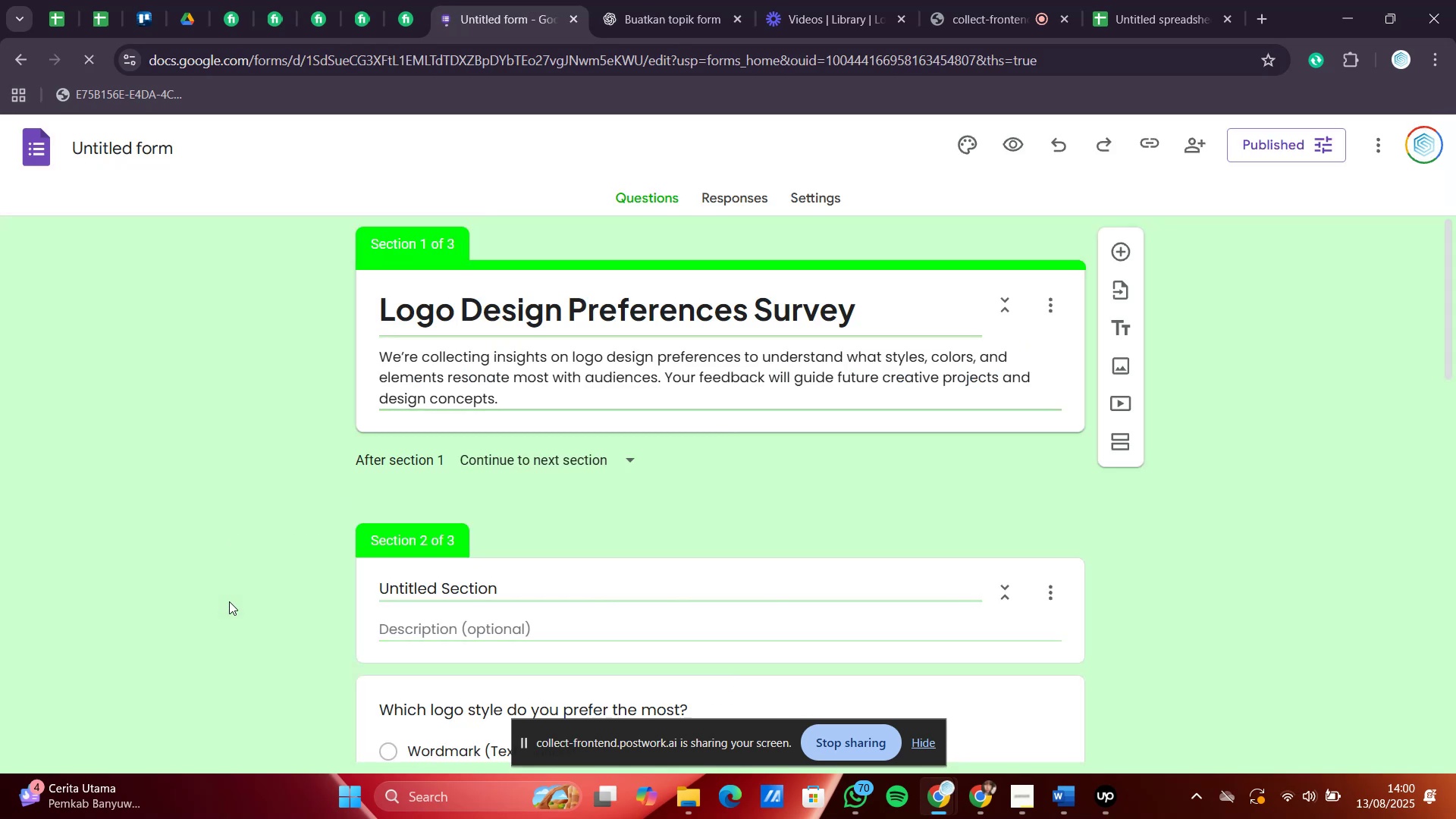 
scroll: coordinate [475, 460], scroll_direction: down, amount: 3.0
 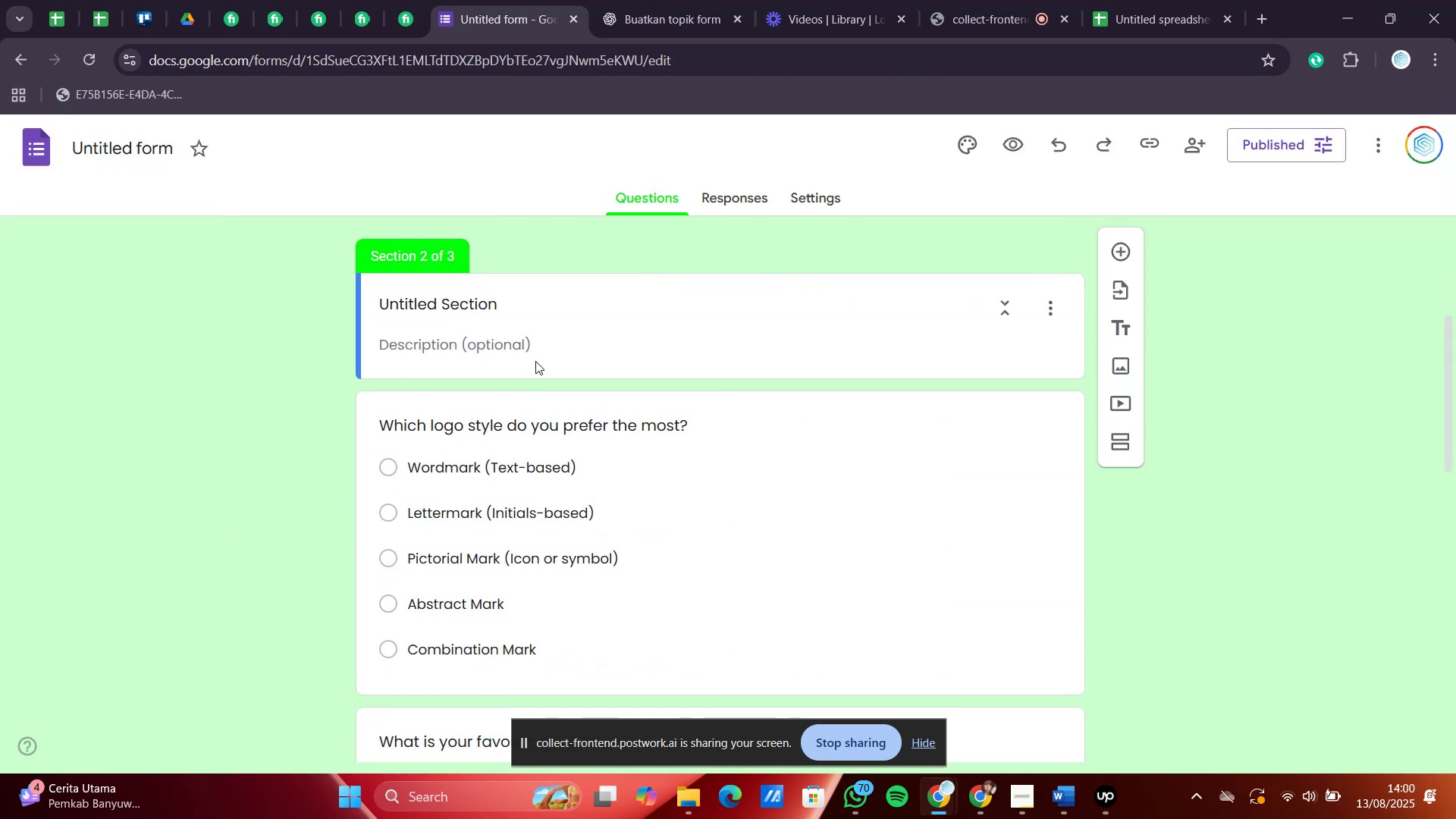 
scroll: coordinate [535, 361], scroll_direction: up, amount: 3.0
 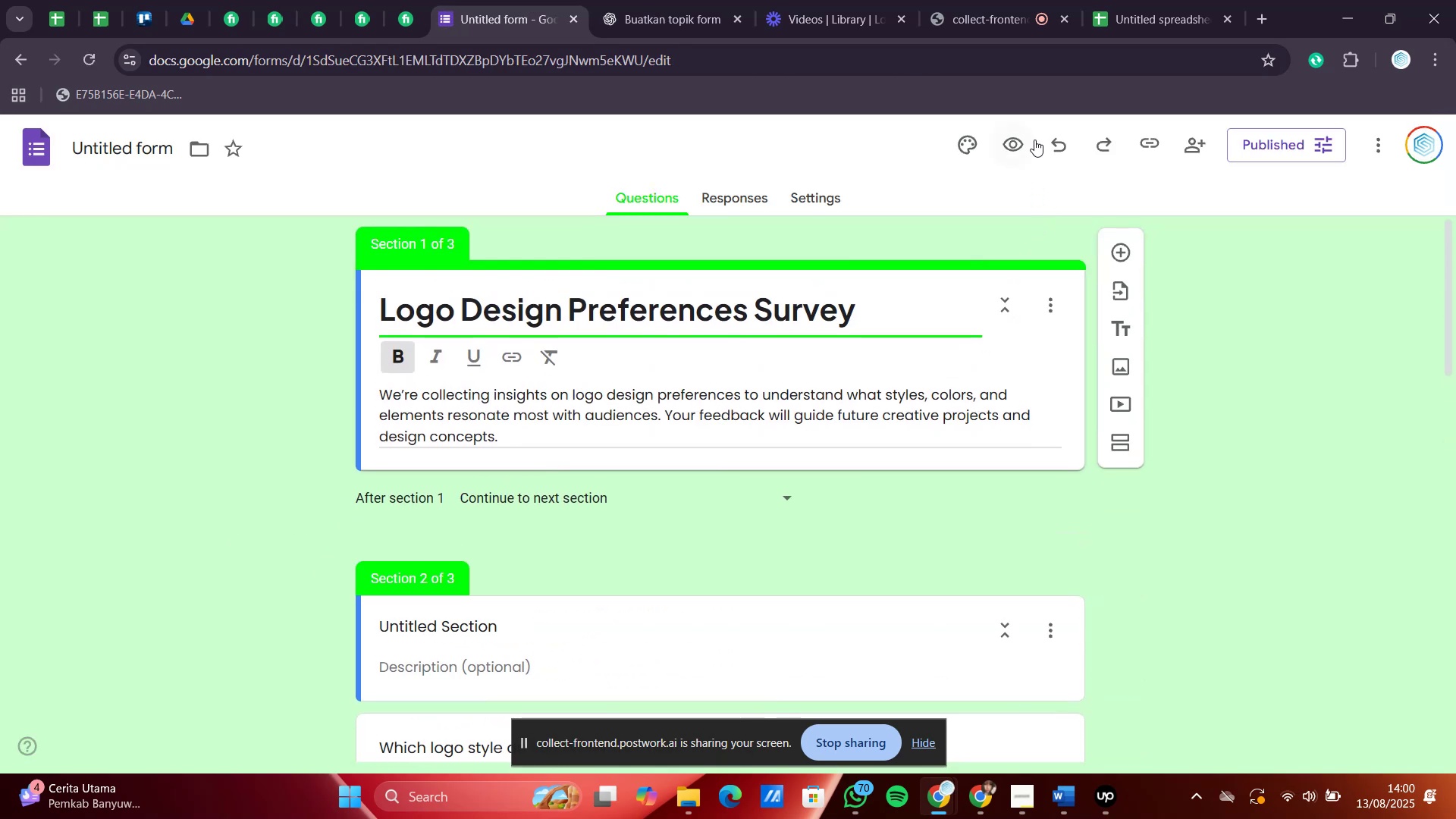 
left_click([1029, 139])
 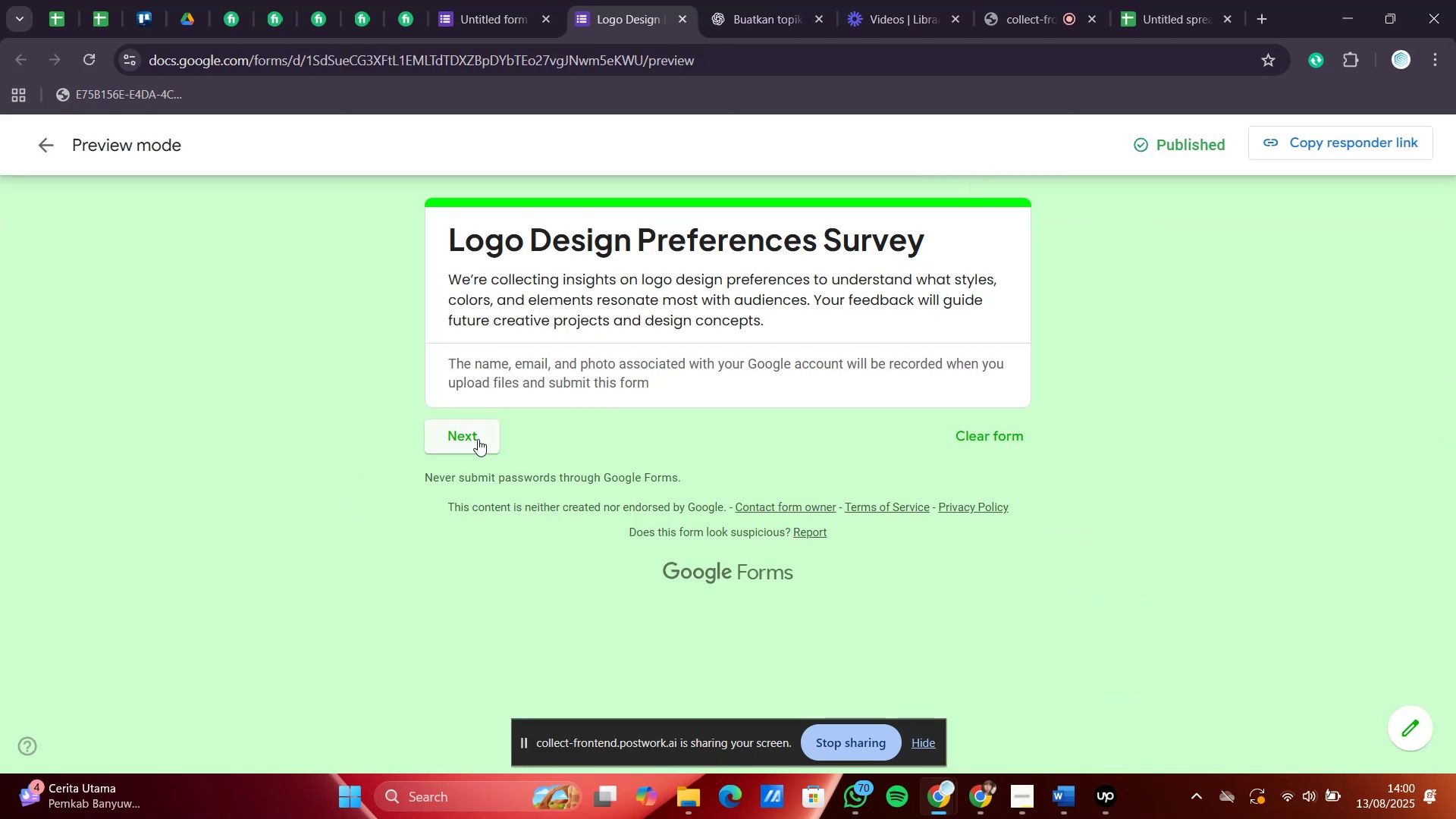 
left_click([478, 439])
 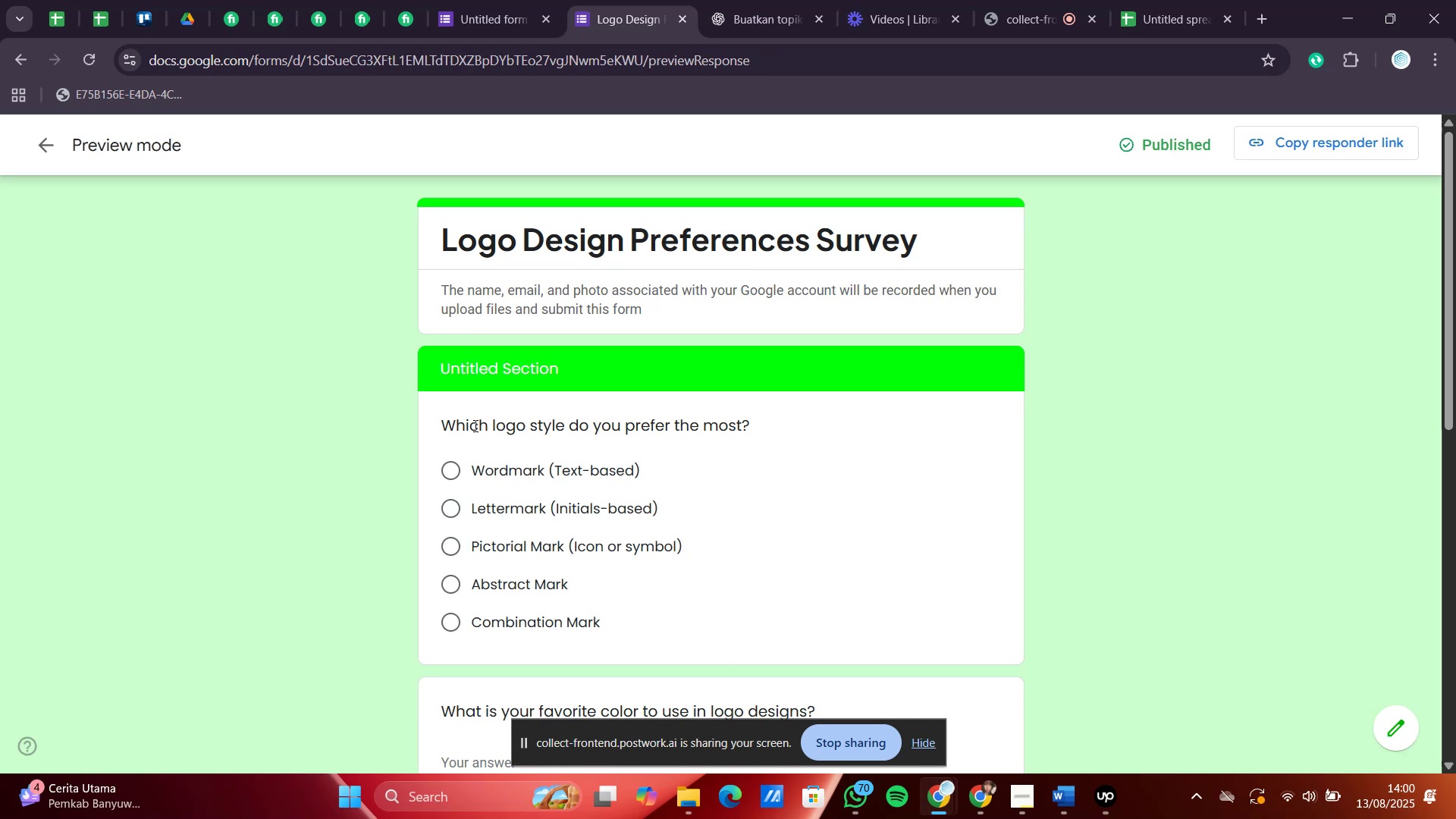 
scroll: coordinate [470, 450], scroll_direction: down, amount: 1.0
 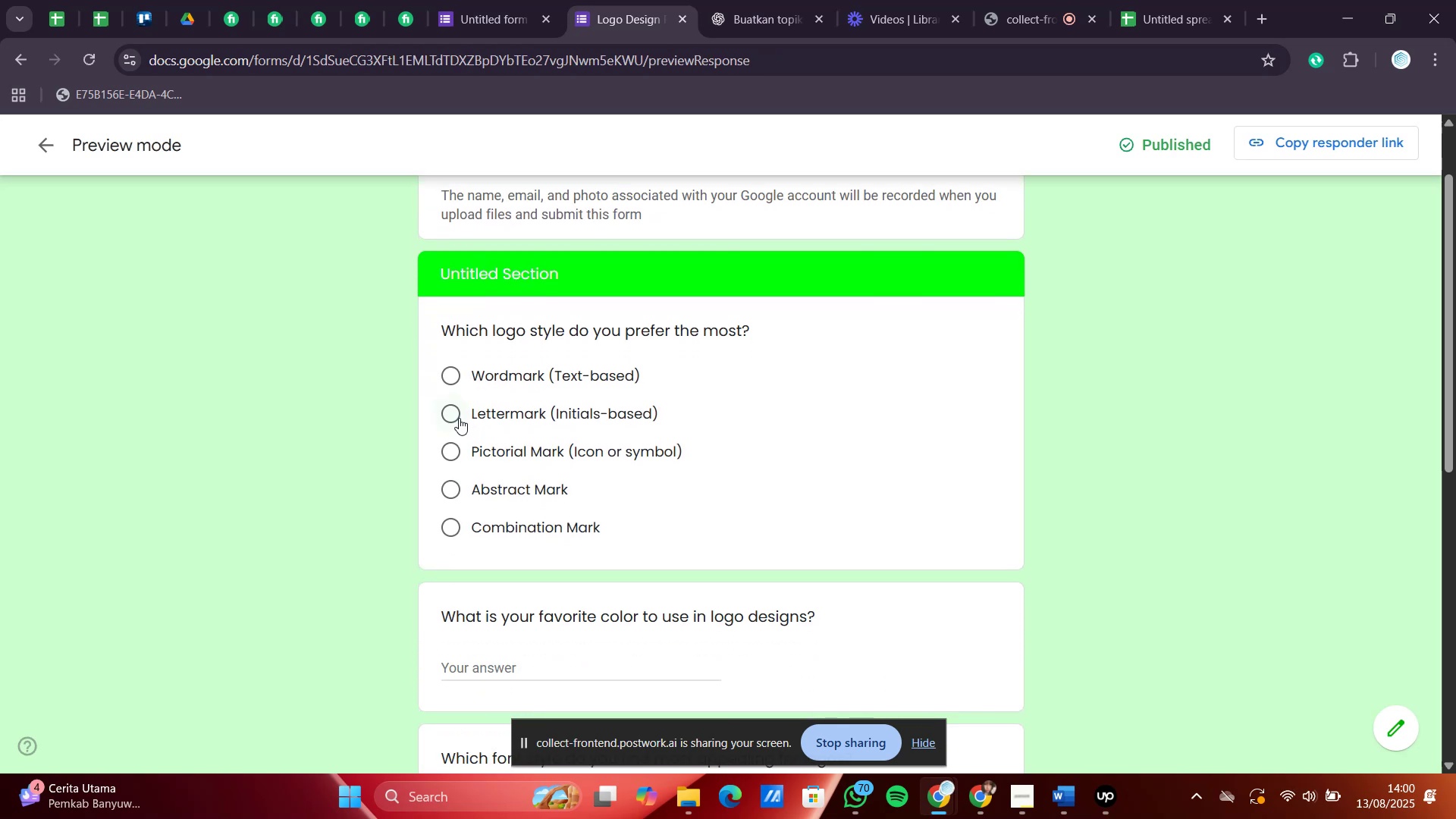 
left_click([459, 418])
 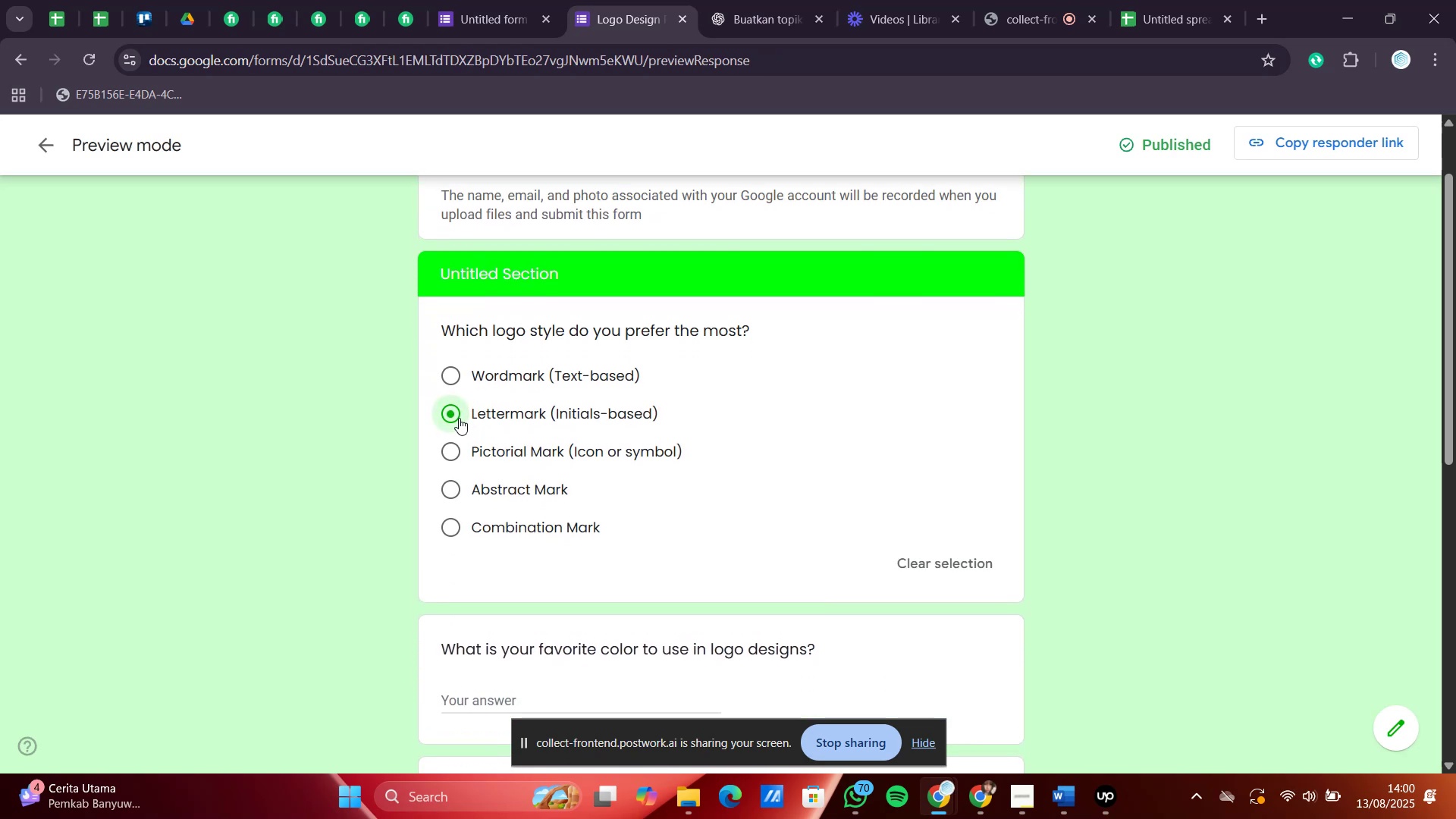 
scroll: coordinate [560, 399], scroll_direction: down, amount: 3.0
 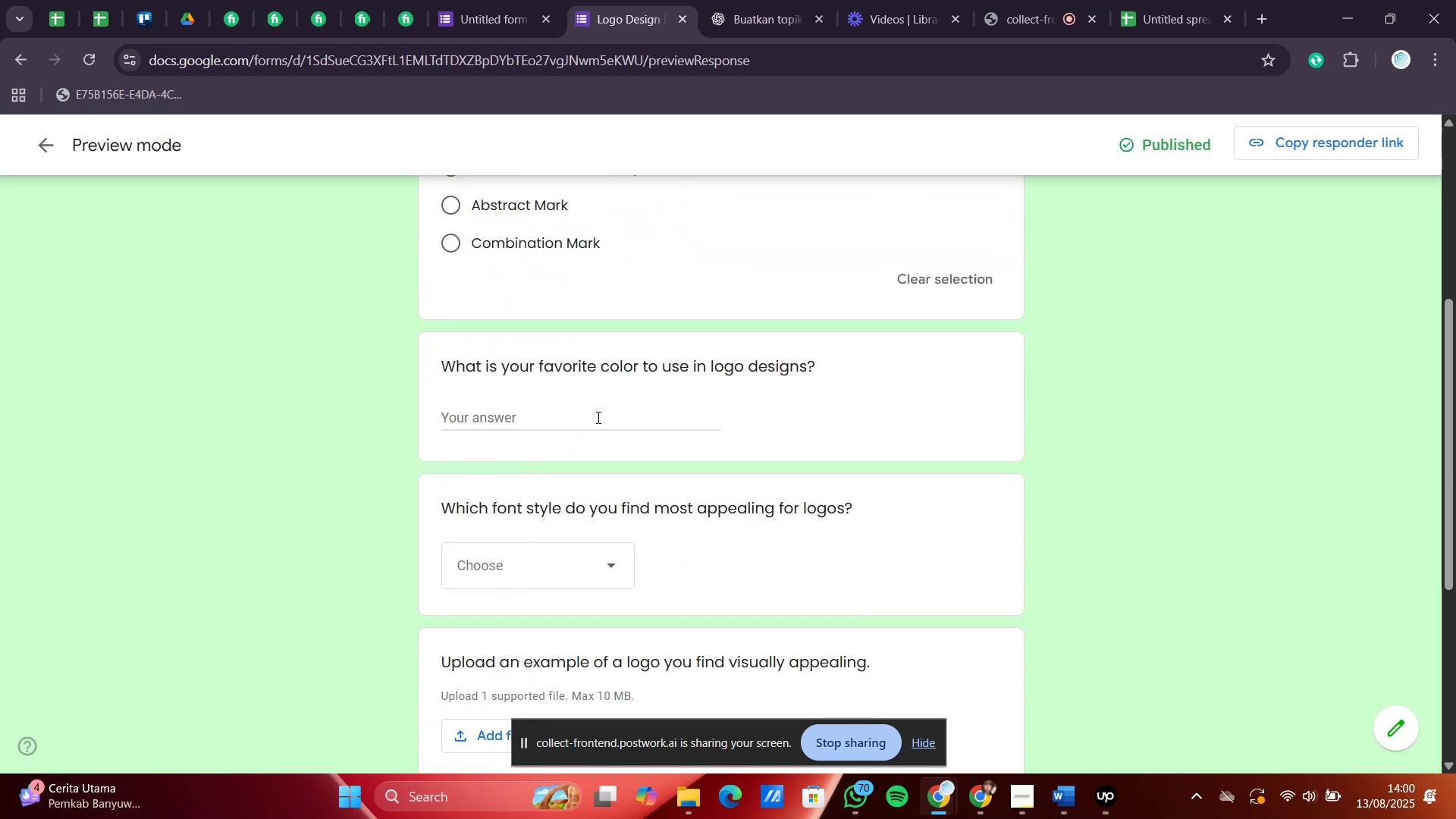 
left_click([597, 417])
 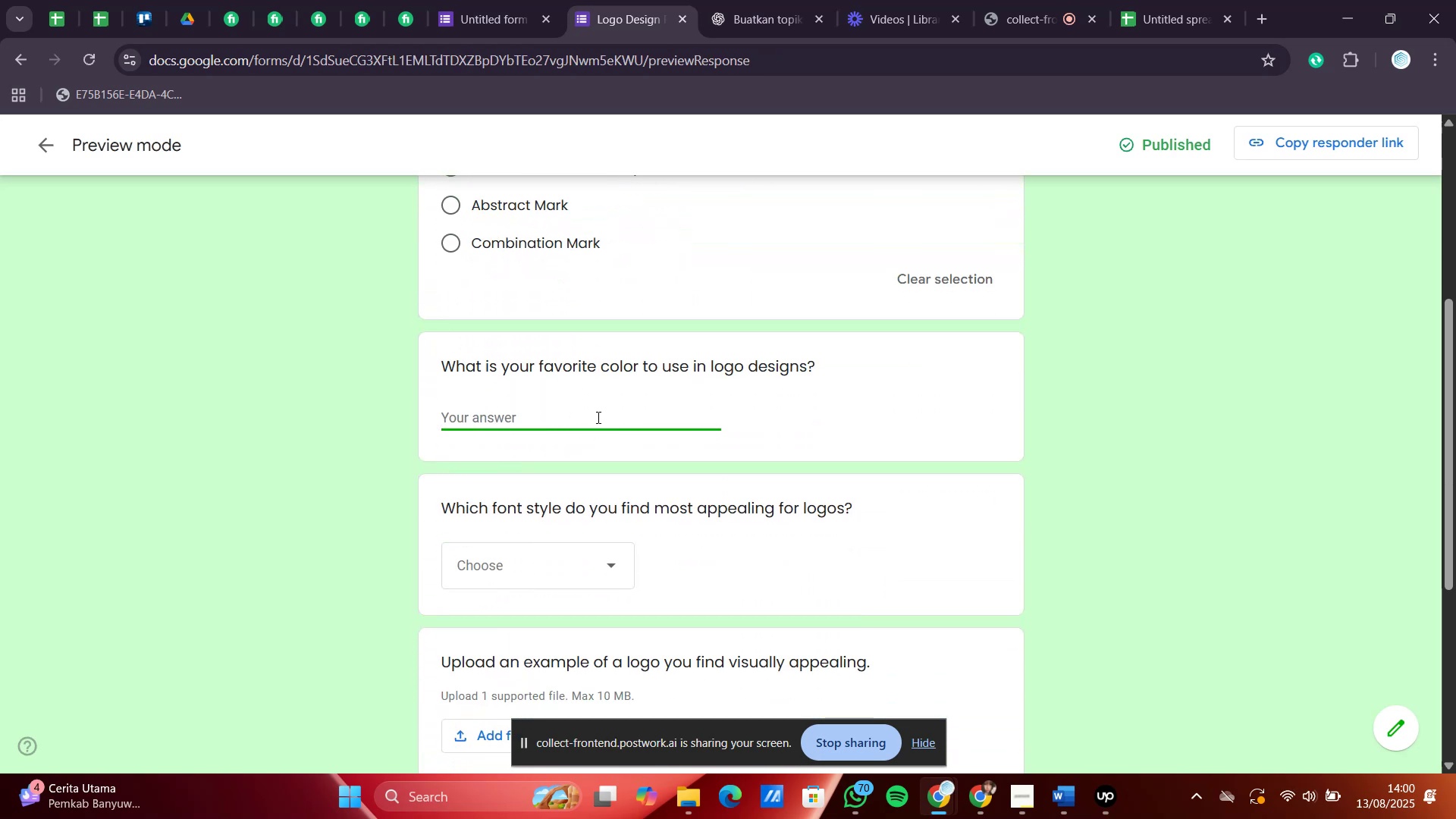 
type(Blue)
 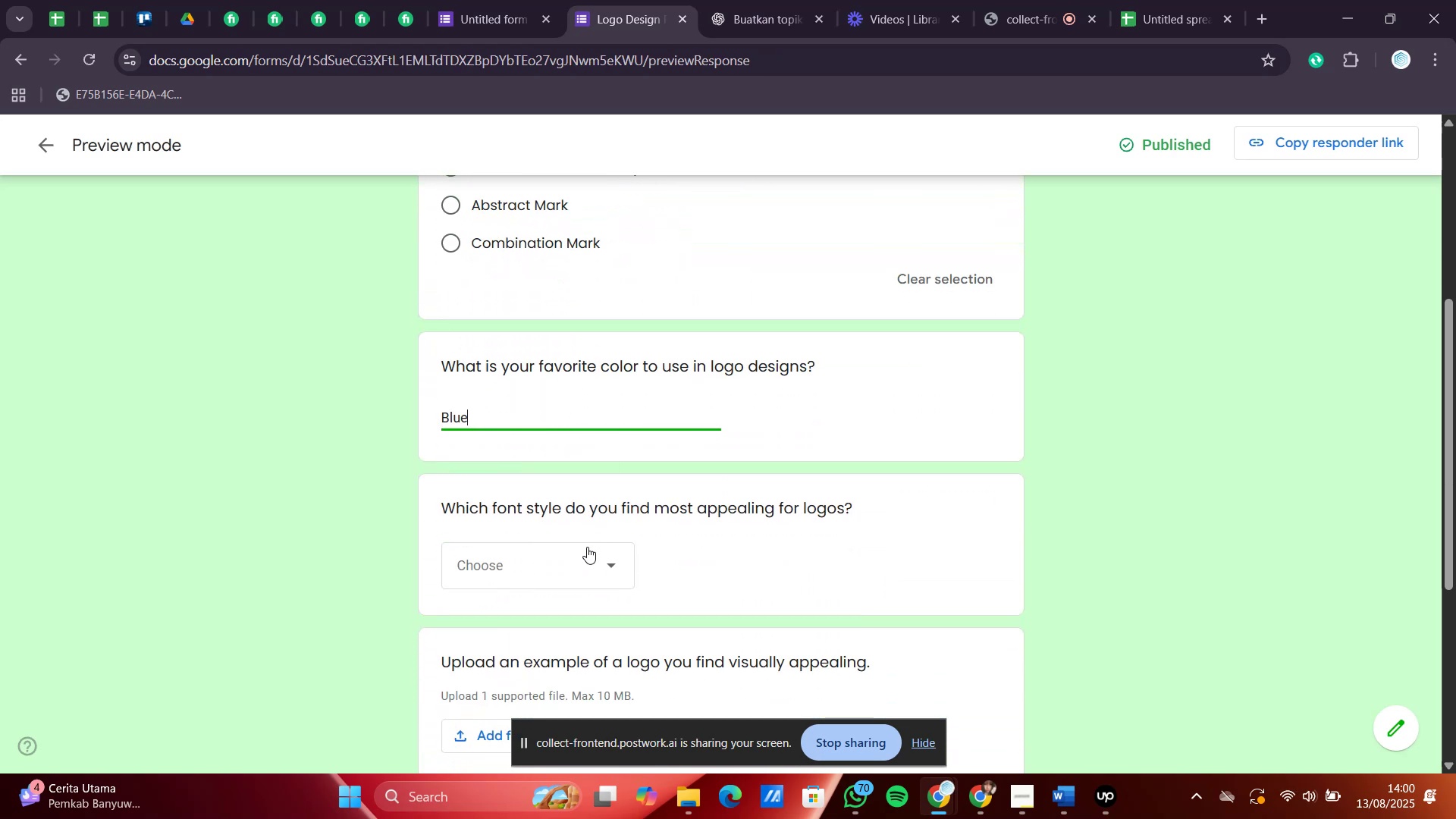 
left_click([575, 567])
 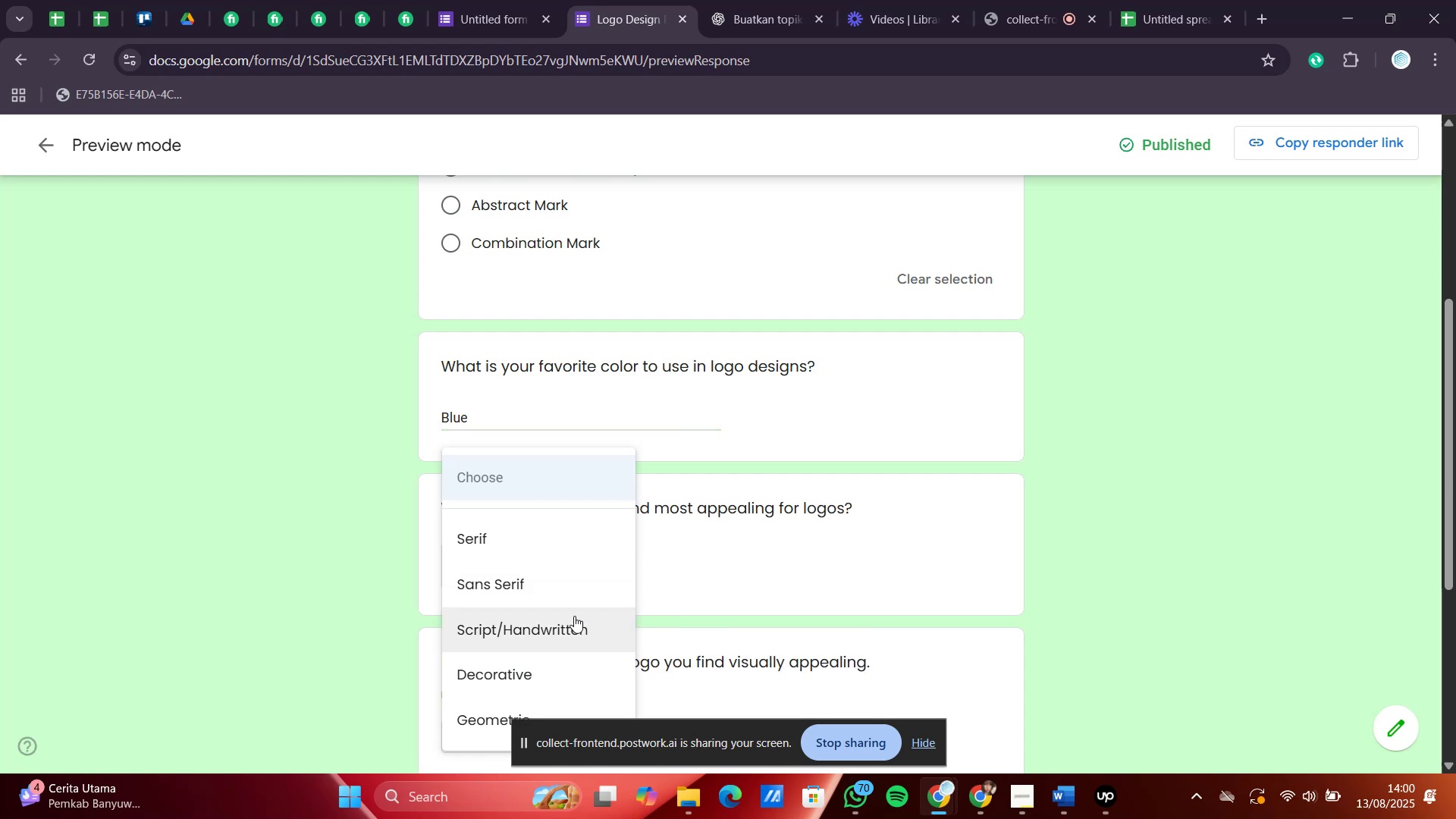 
left_click([569, 632])
 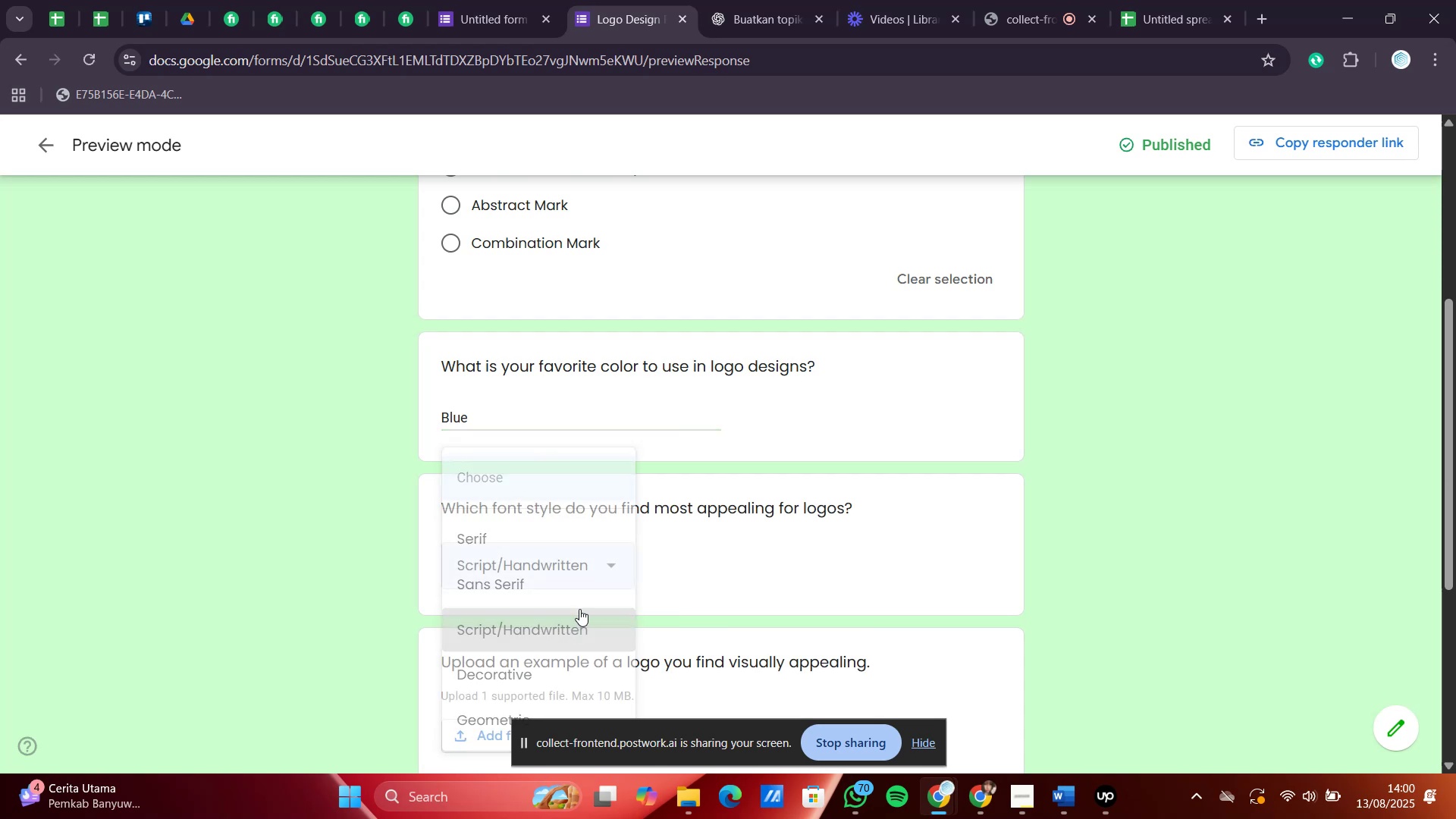 
scroll: coordinate [592, 588], scroll_direction: down, amount: 2.0
 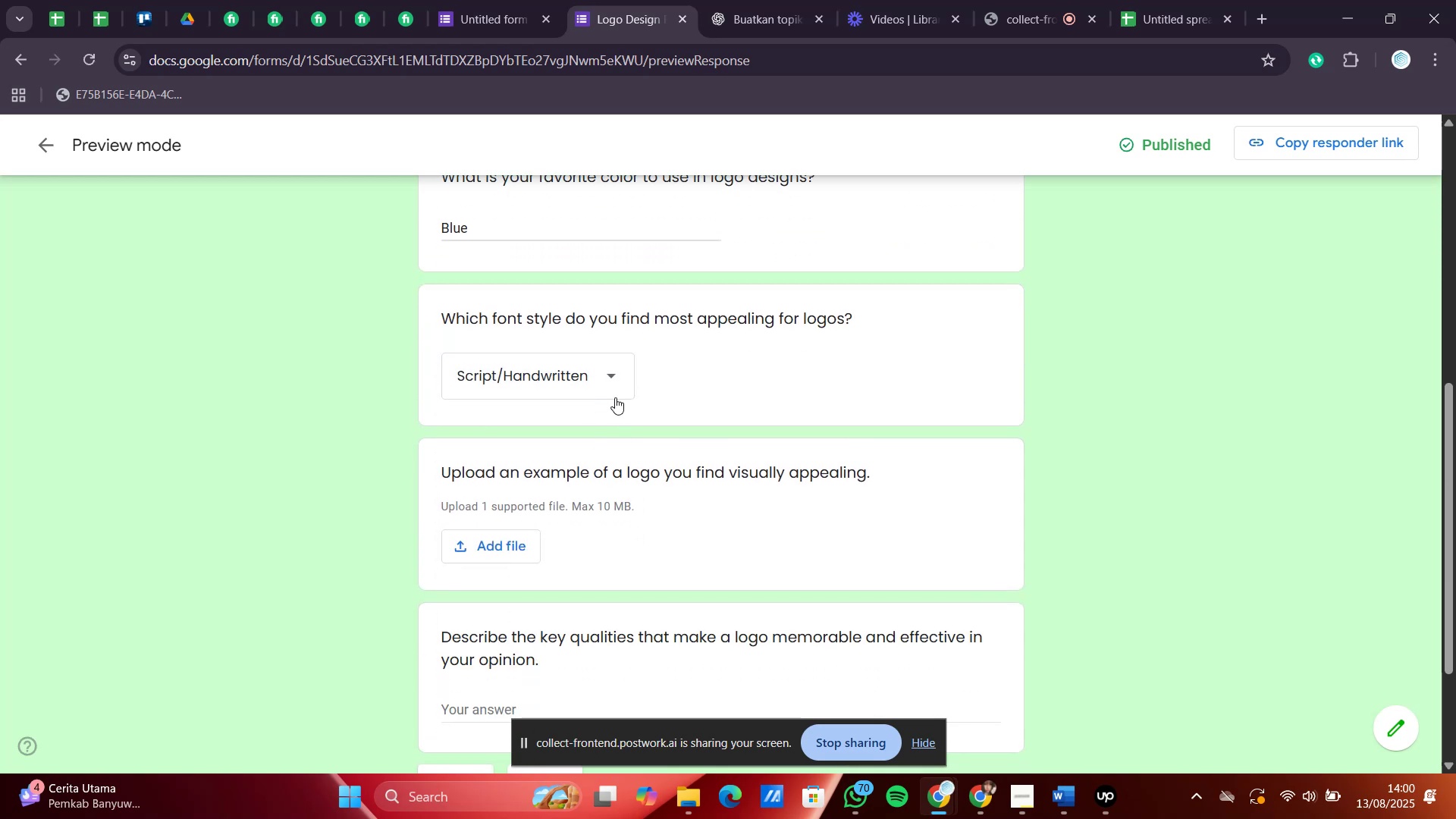 
left_click([613, 378])
 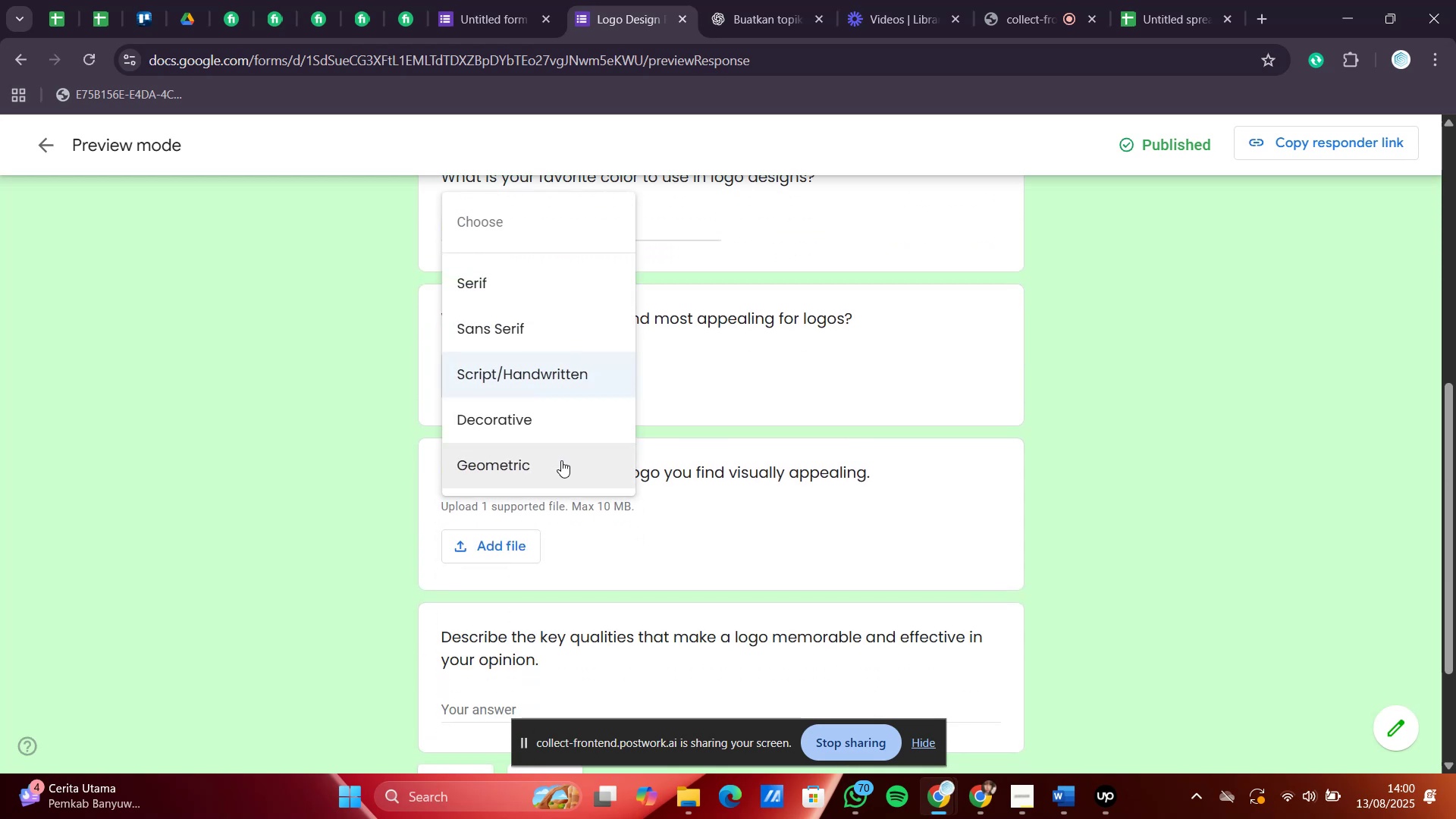 
left_click([549, 330])
 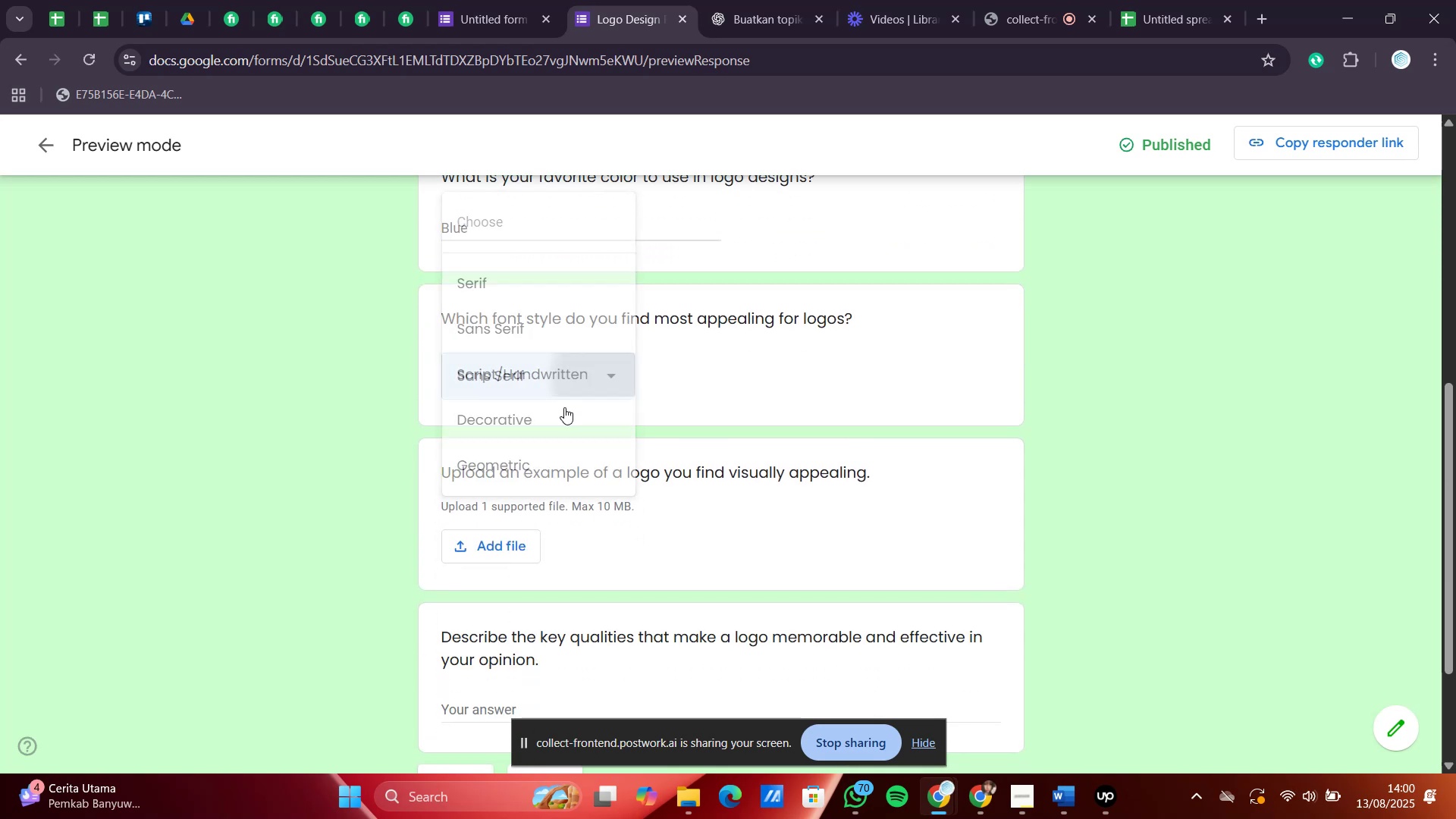 
scroll: coordinate [516, 475], scroll_direction: down, amount: 2.0
 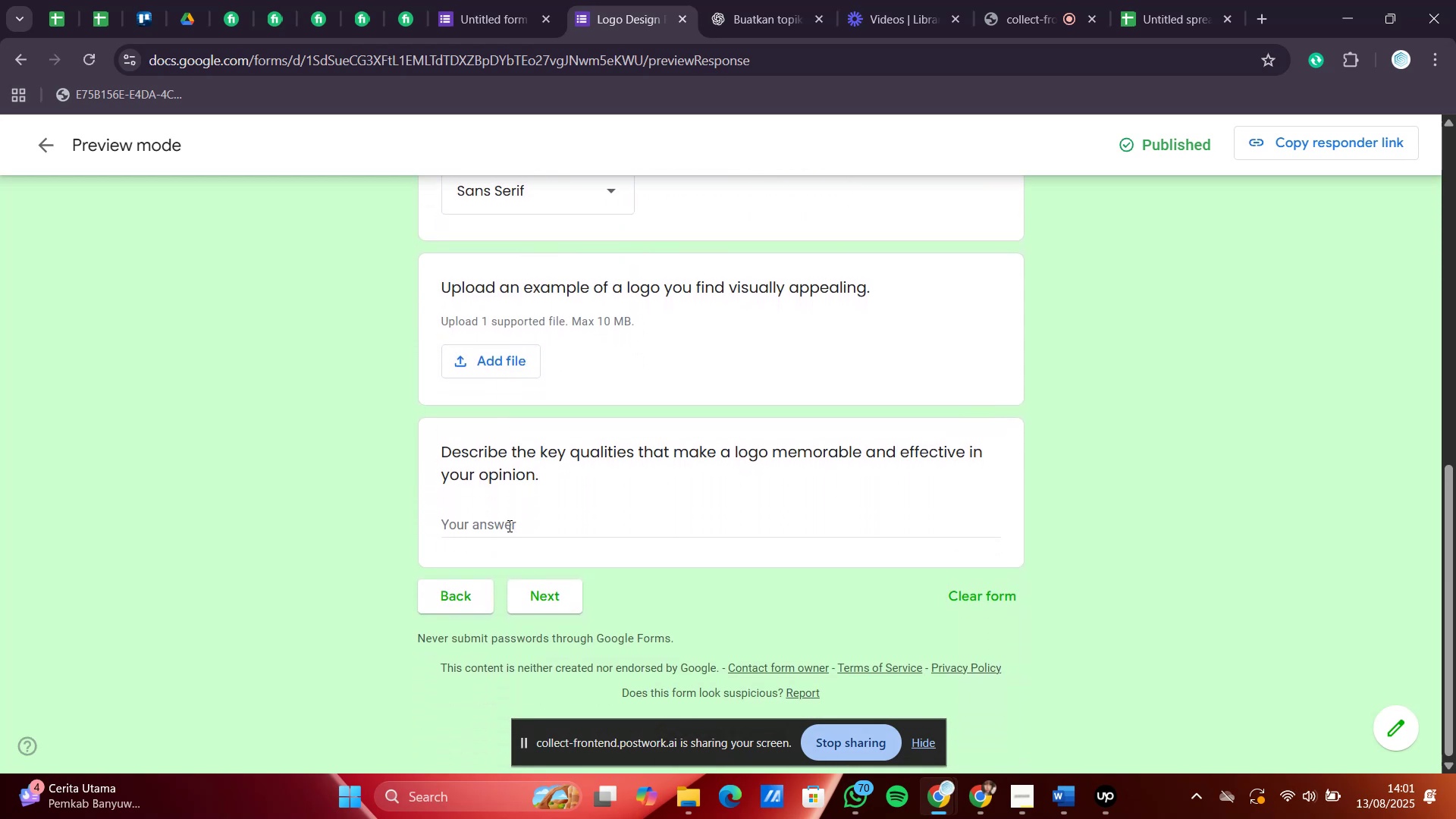 
left_click([507, 528])
 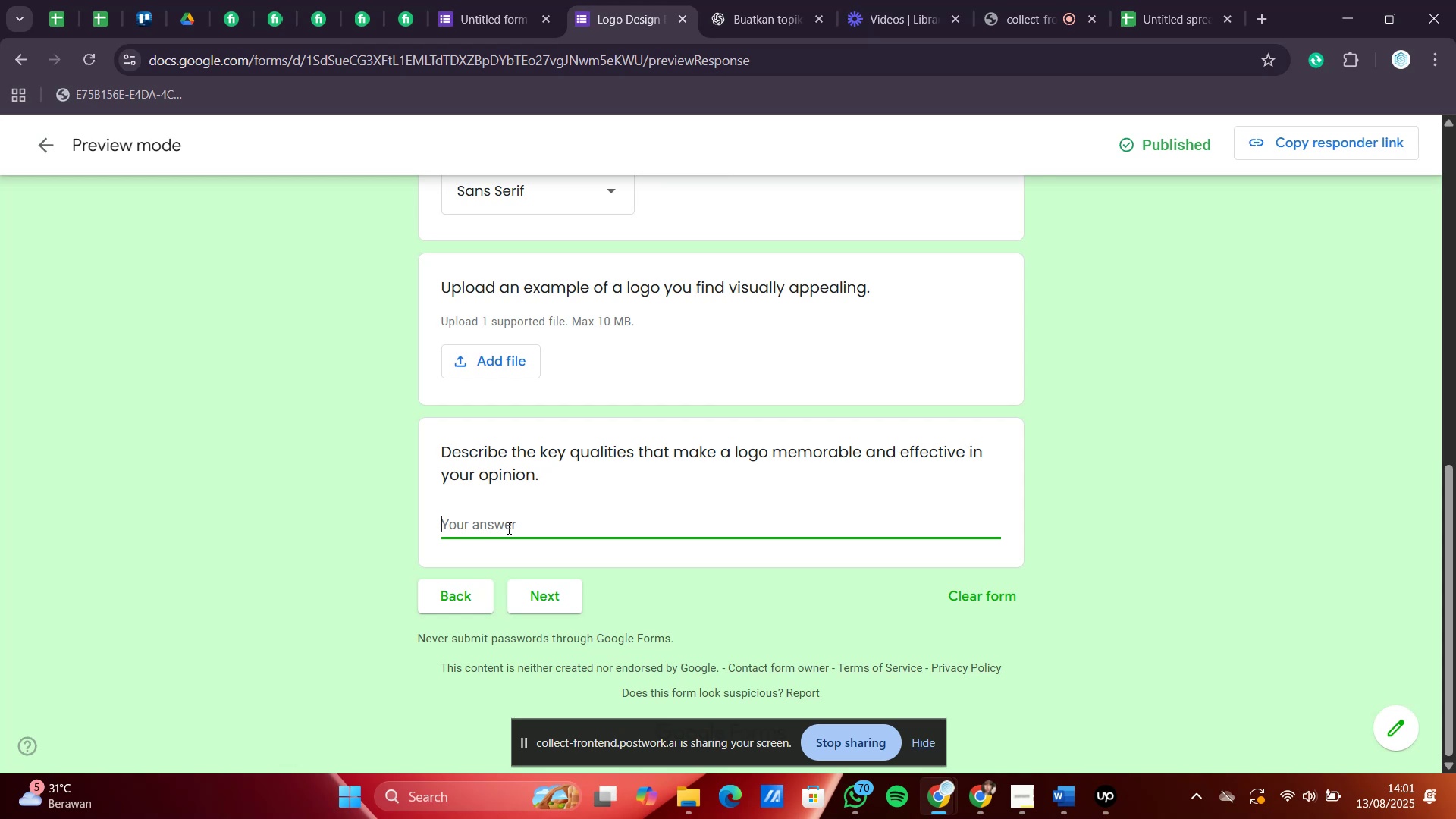 
type(I want a uniw)
key(Backspace)
type(que logo and also iconic f)
key(Backspace)
type(design)
 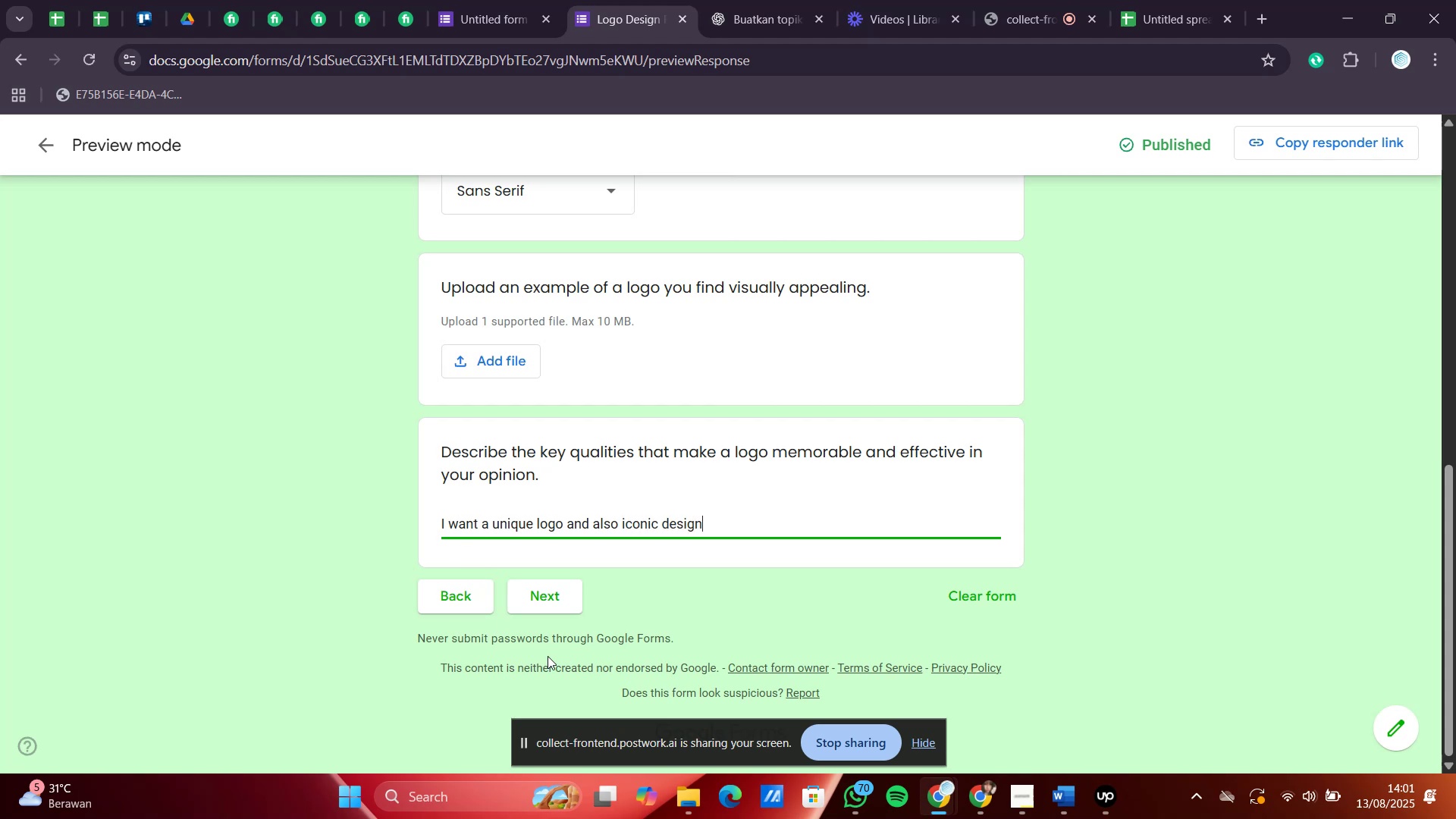 
left_click([575, 604])
 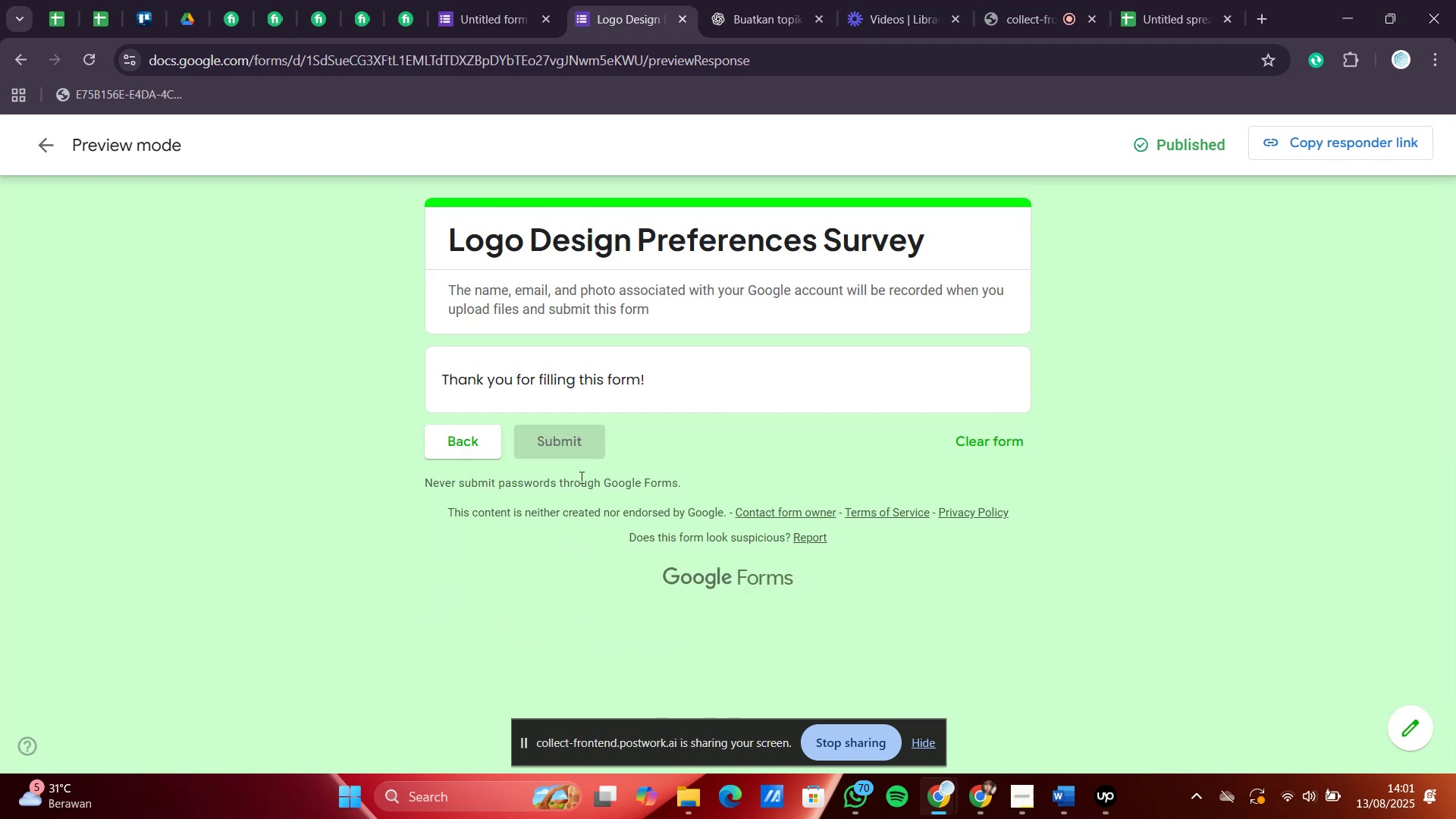 
left_click([581, 444])
 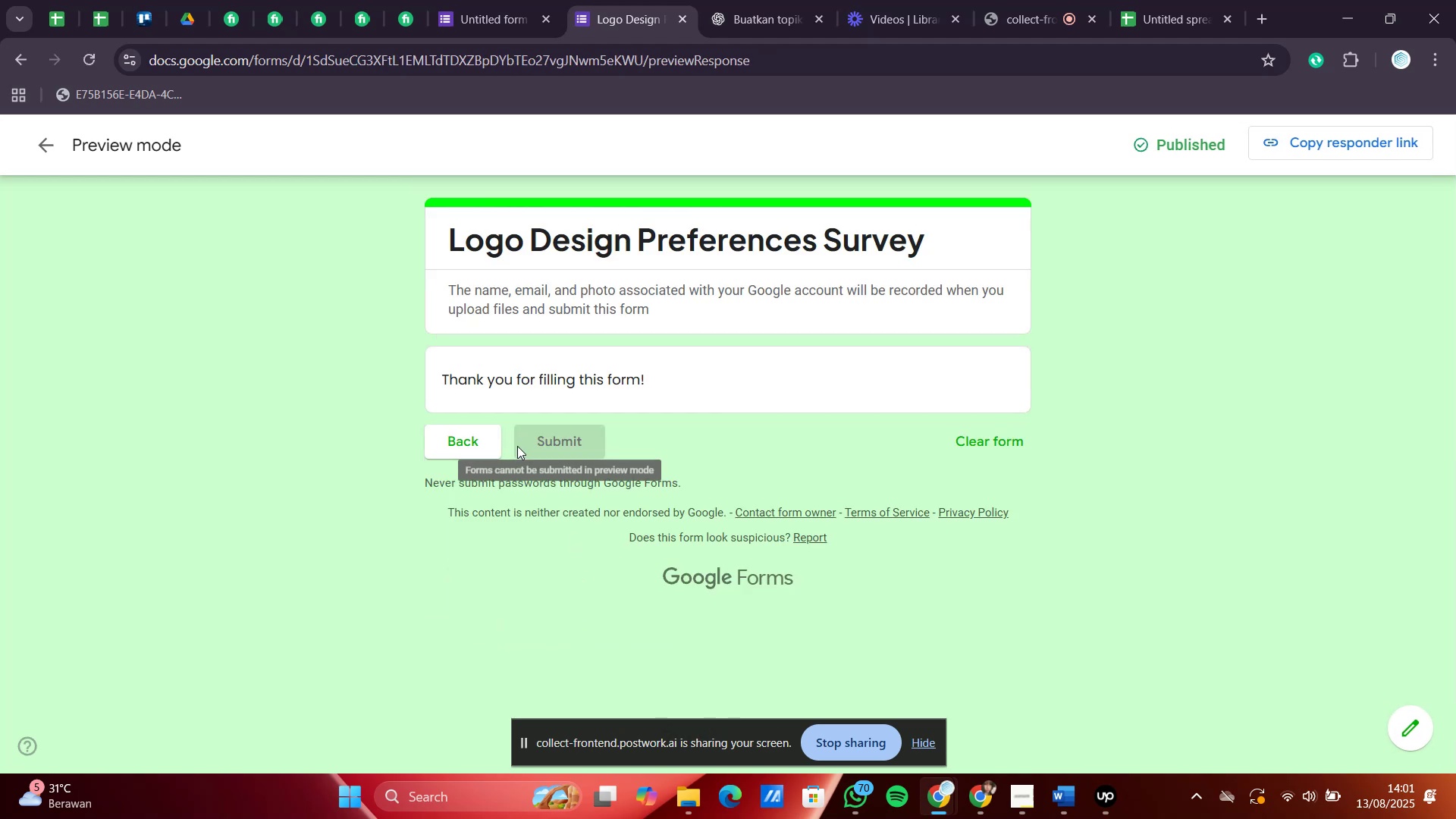 
mouse_move([492, 446])
 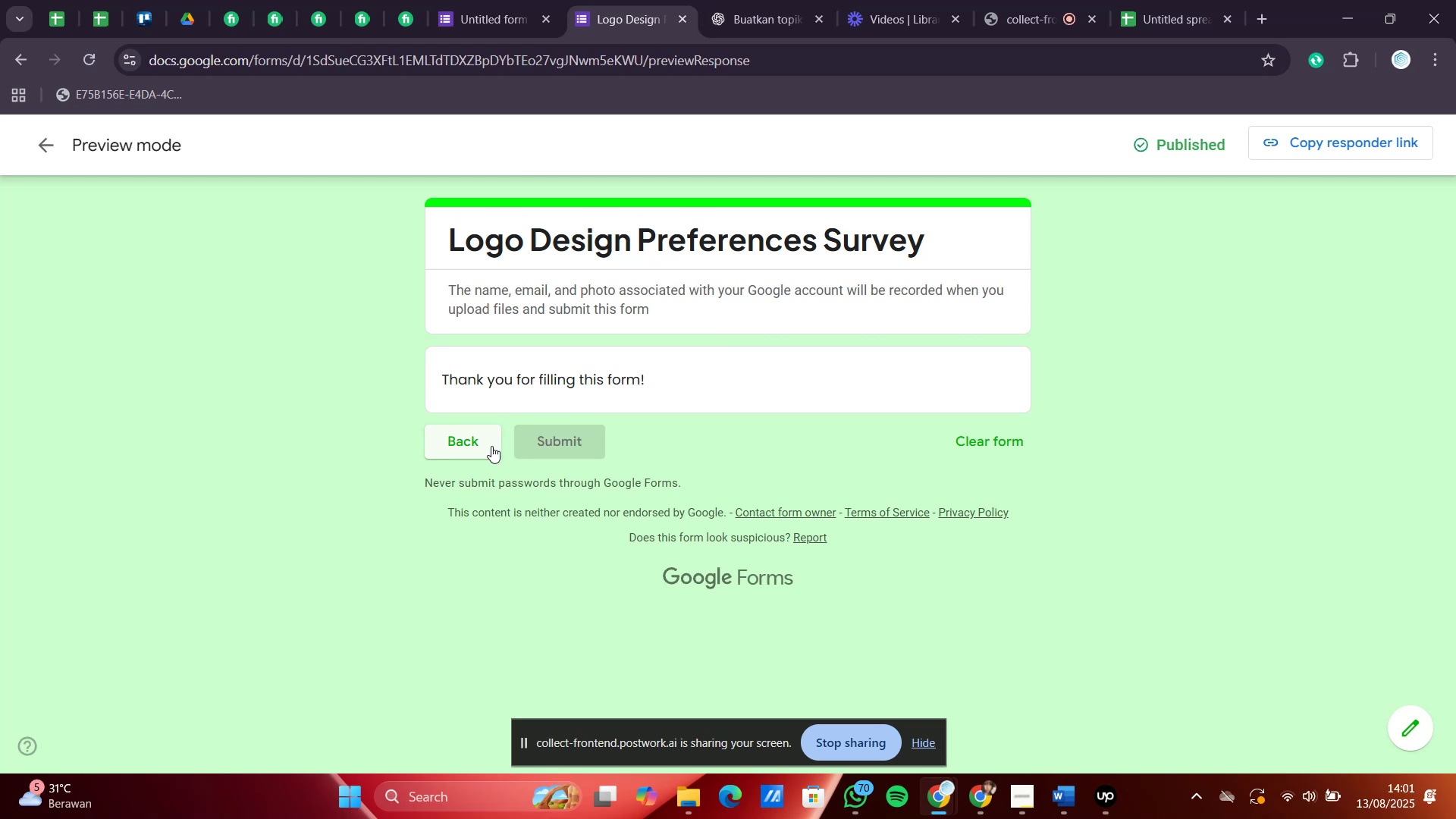 
left_click([491, 446])
 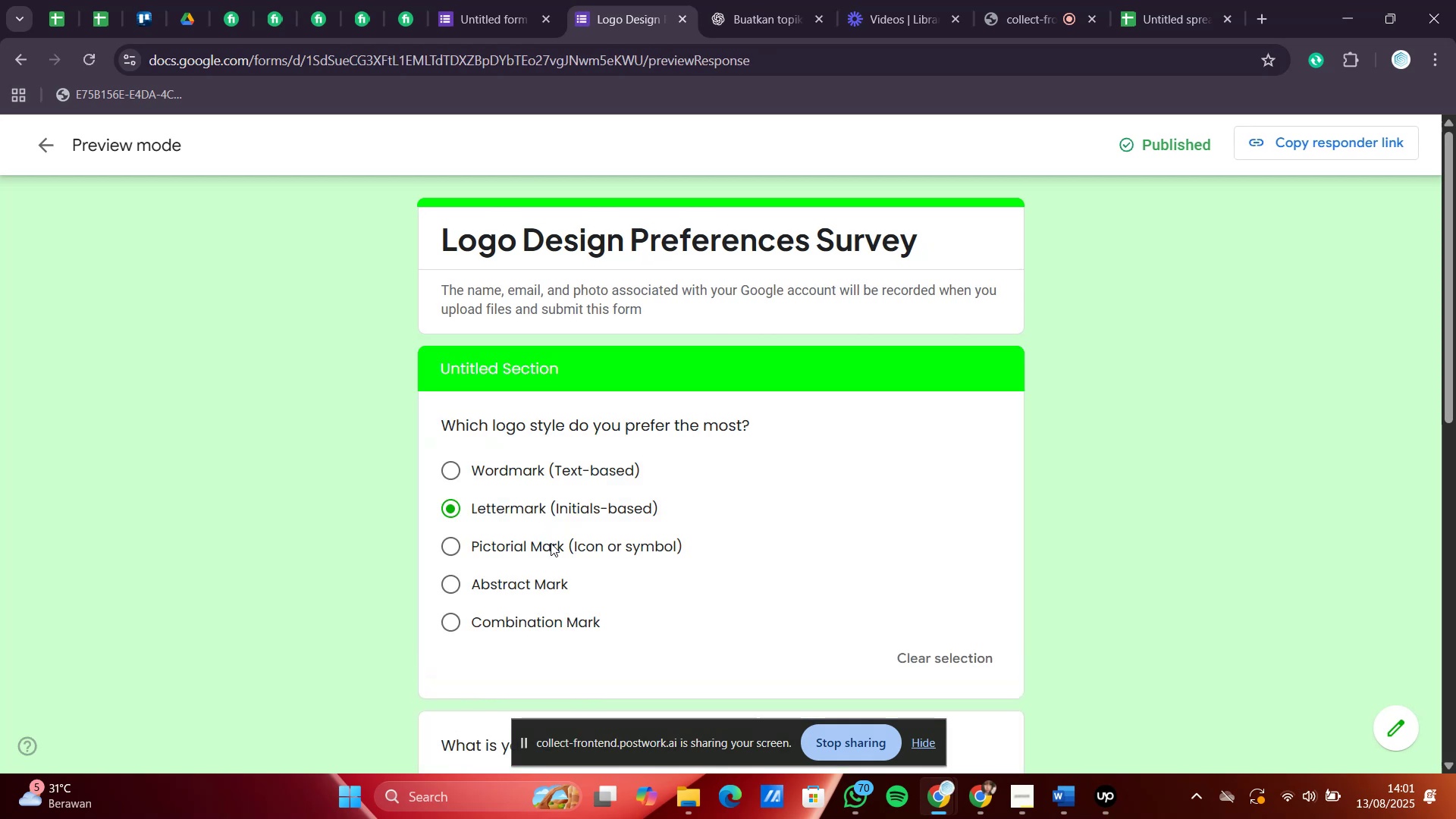 
scroll: coordinate [549, 555], scroll_direction: down, amount: 8.0
 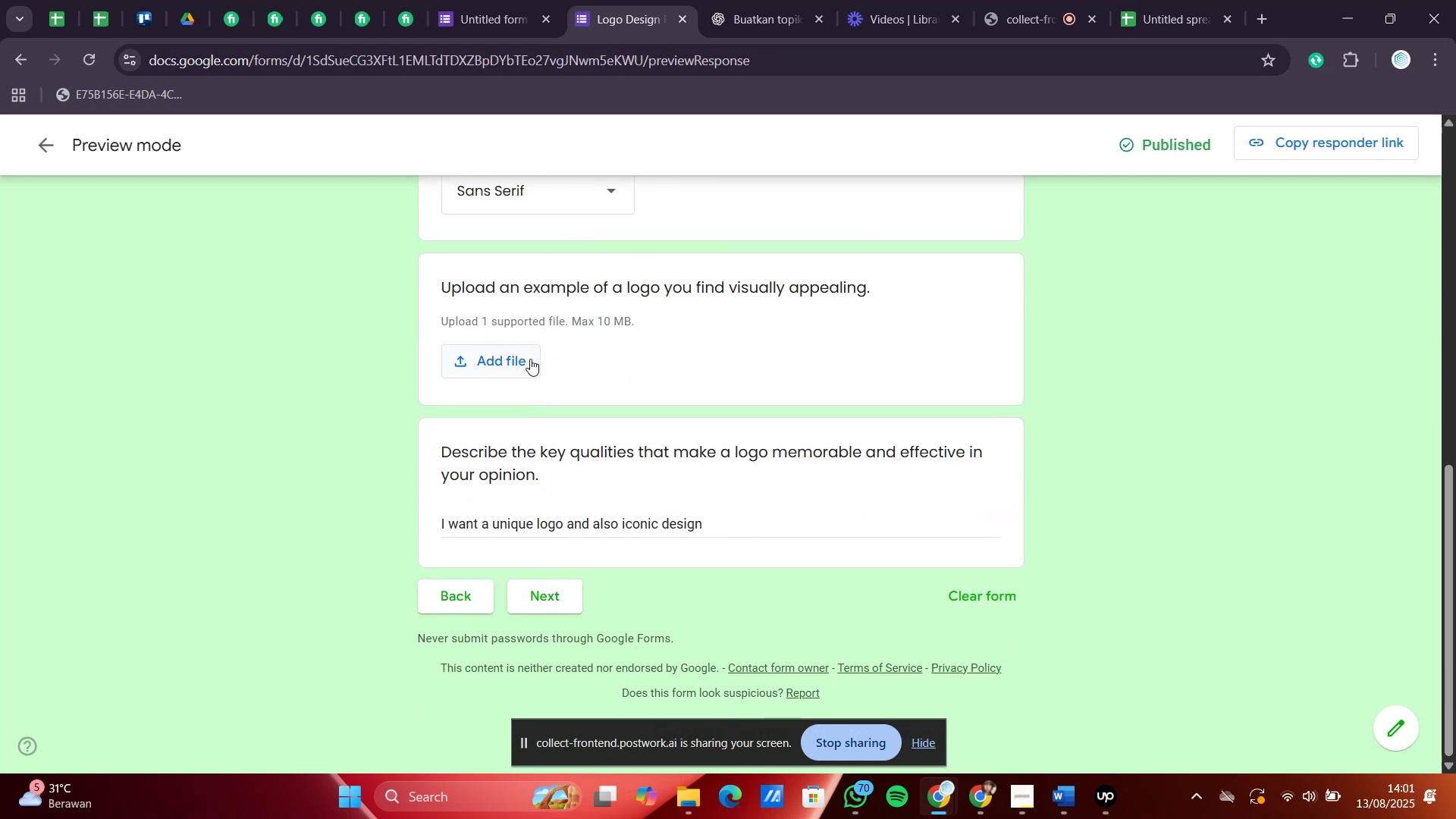 
left_click([529, 354])
 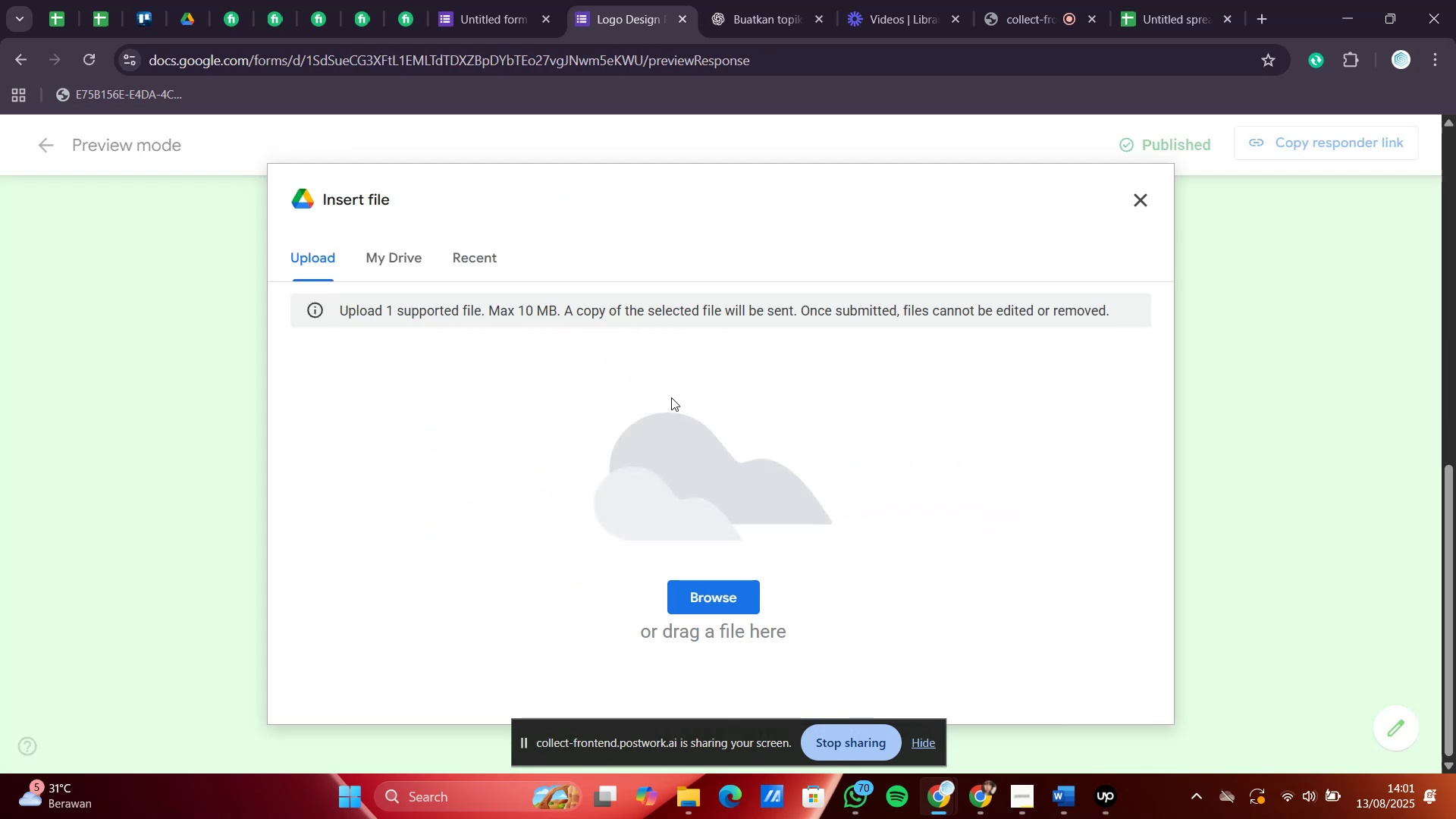 
left_click([723, 603])
 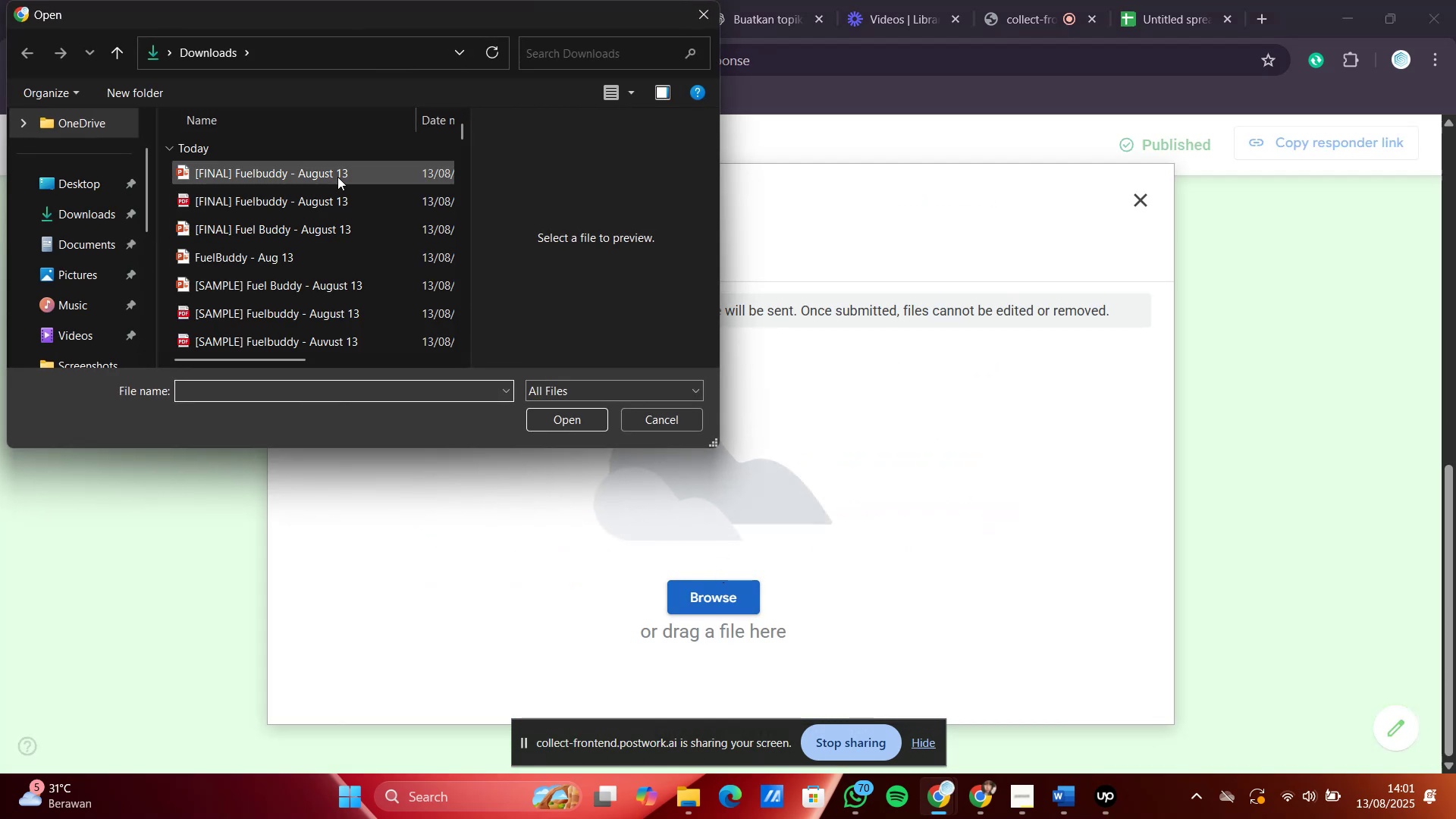 
scroll: coordinate [288, 264], scroll_direction: down, amount: 4.0
 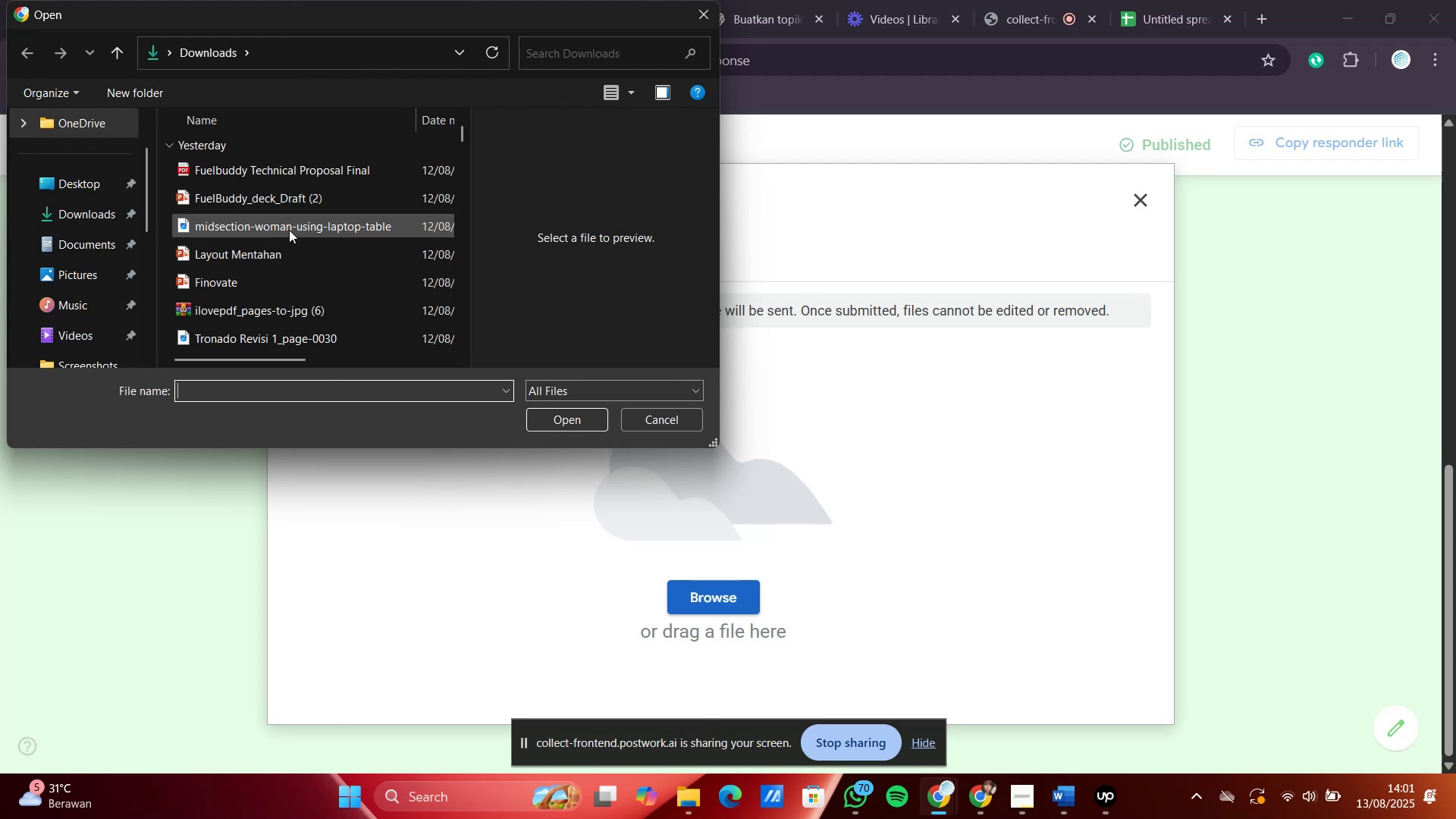 
left_click([289, 230])
 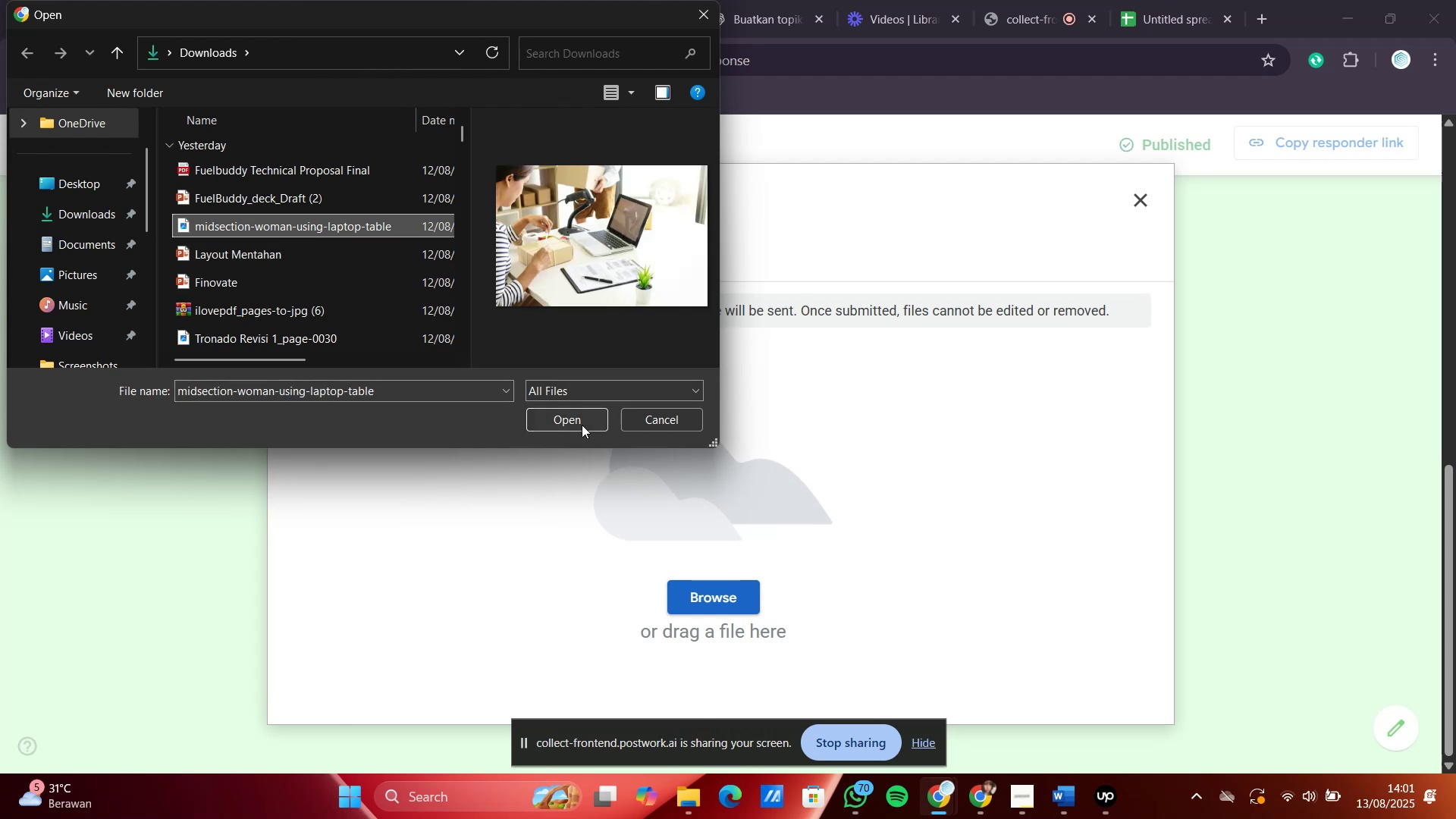 
left_click([570, 419])
 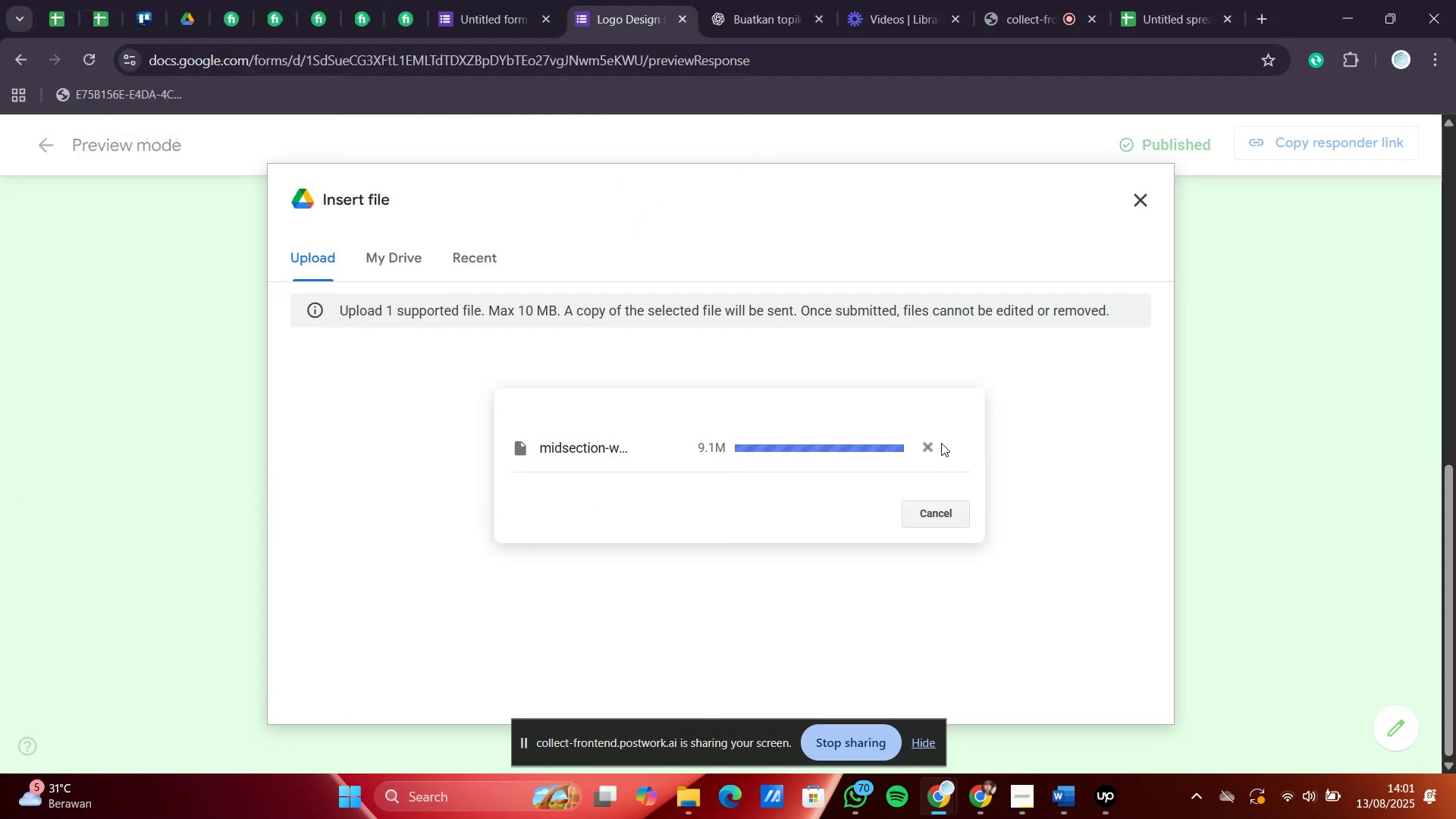 
wait(7.7)
 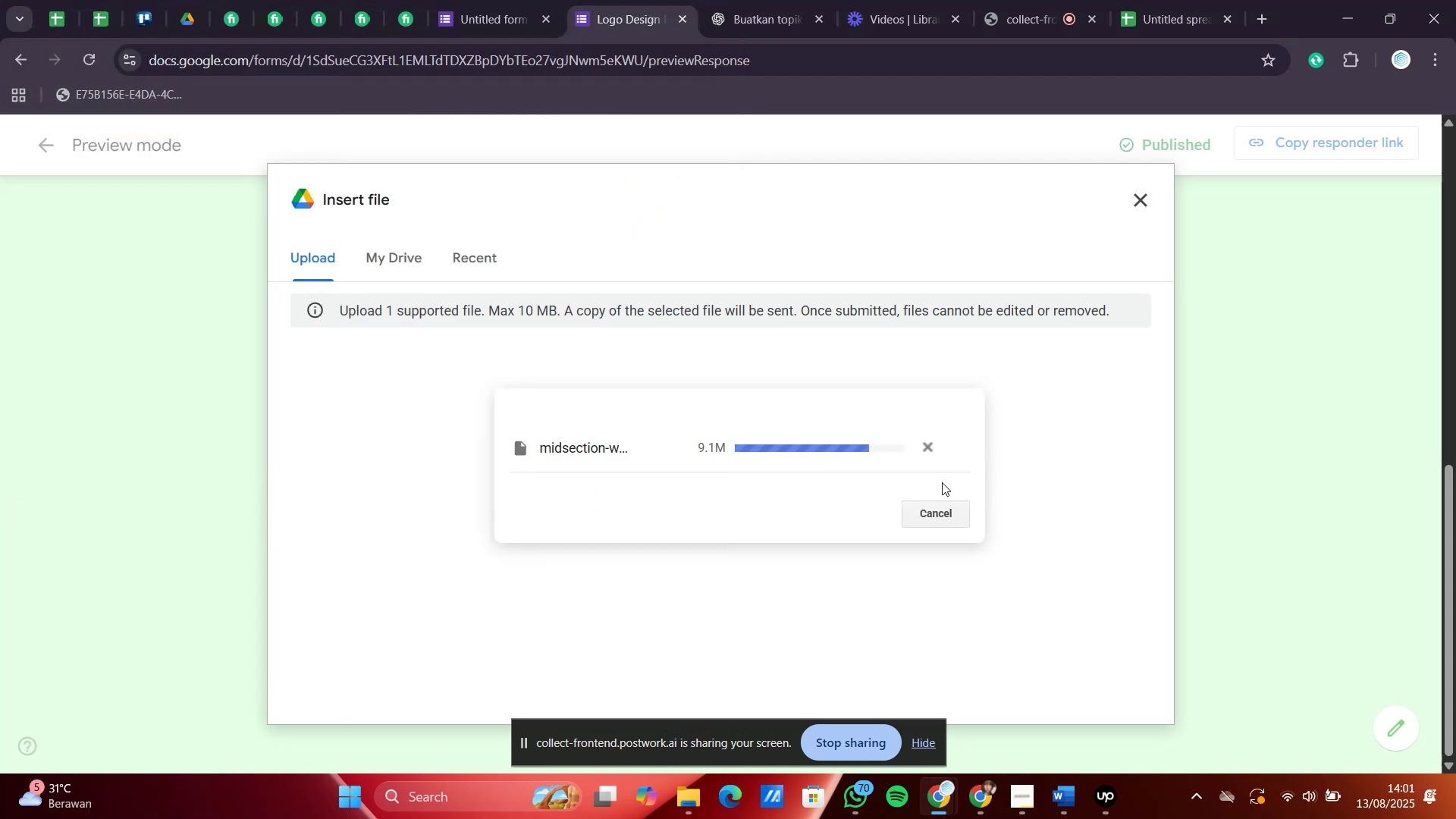 
left_click([529, 608])
 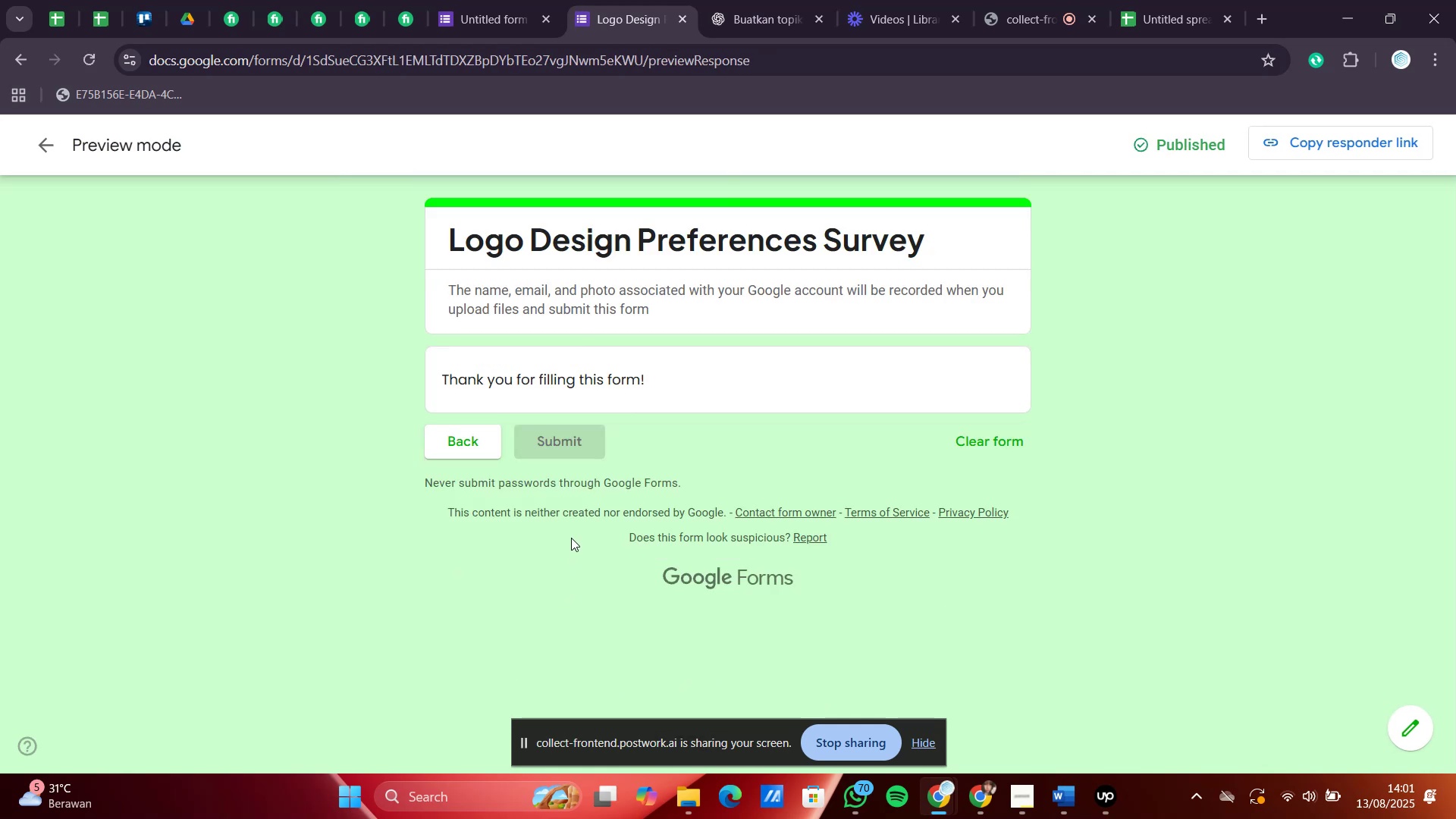 
left_click([563, 434])
 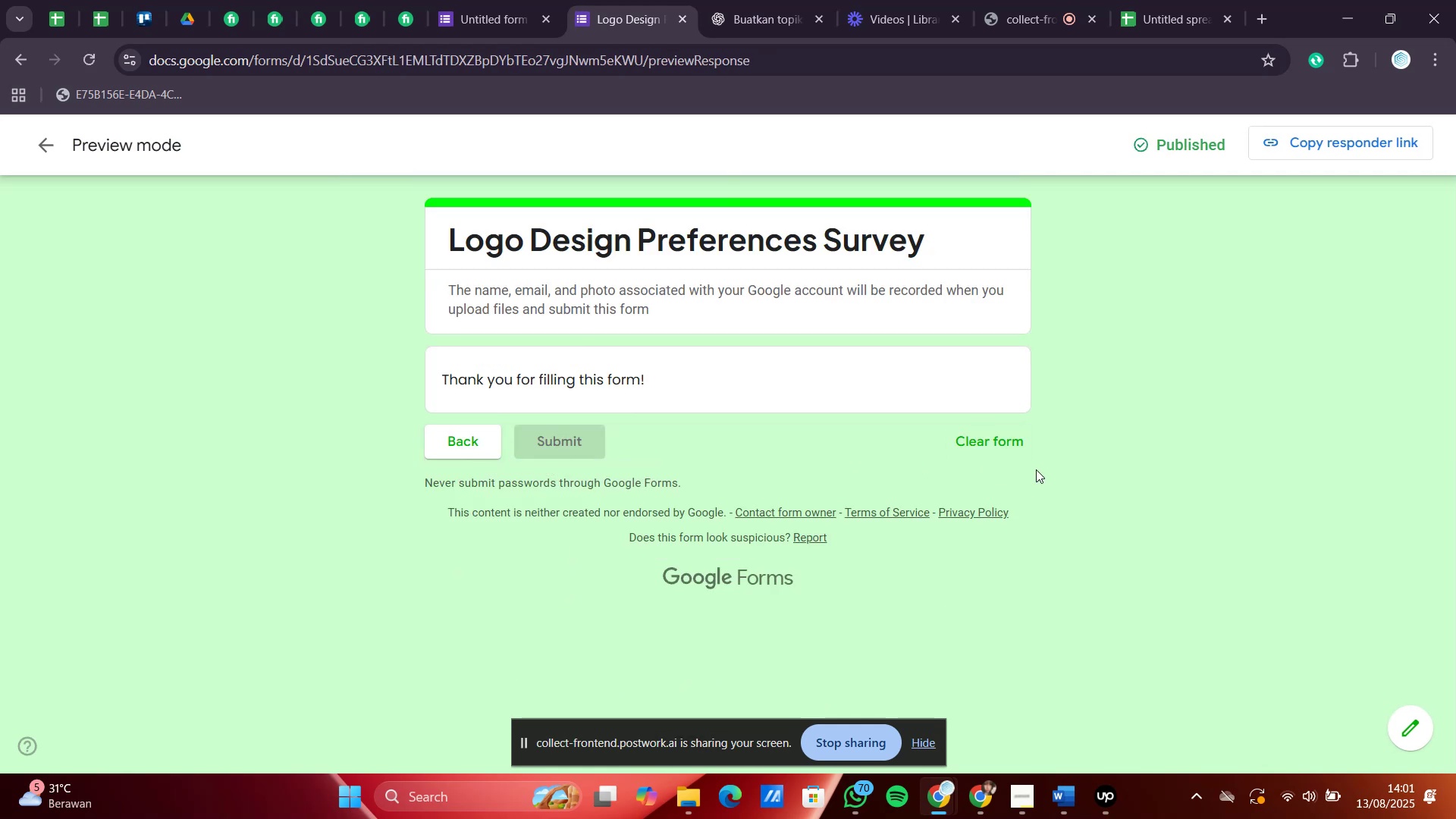 
left_click([1024, 445])
 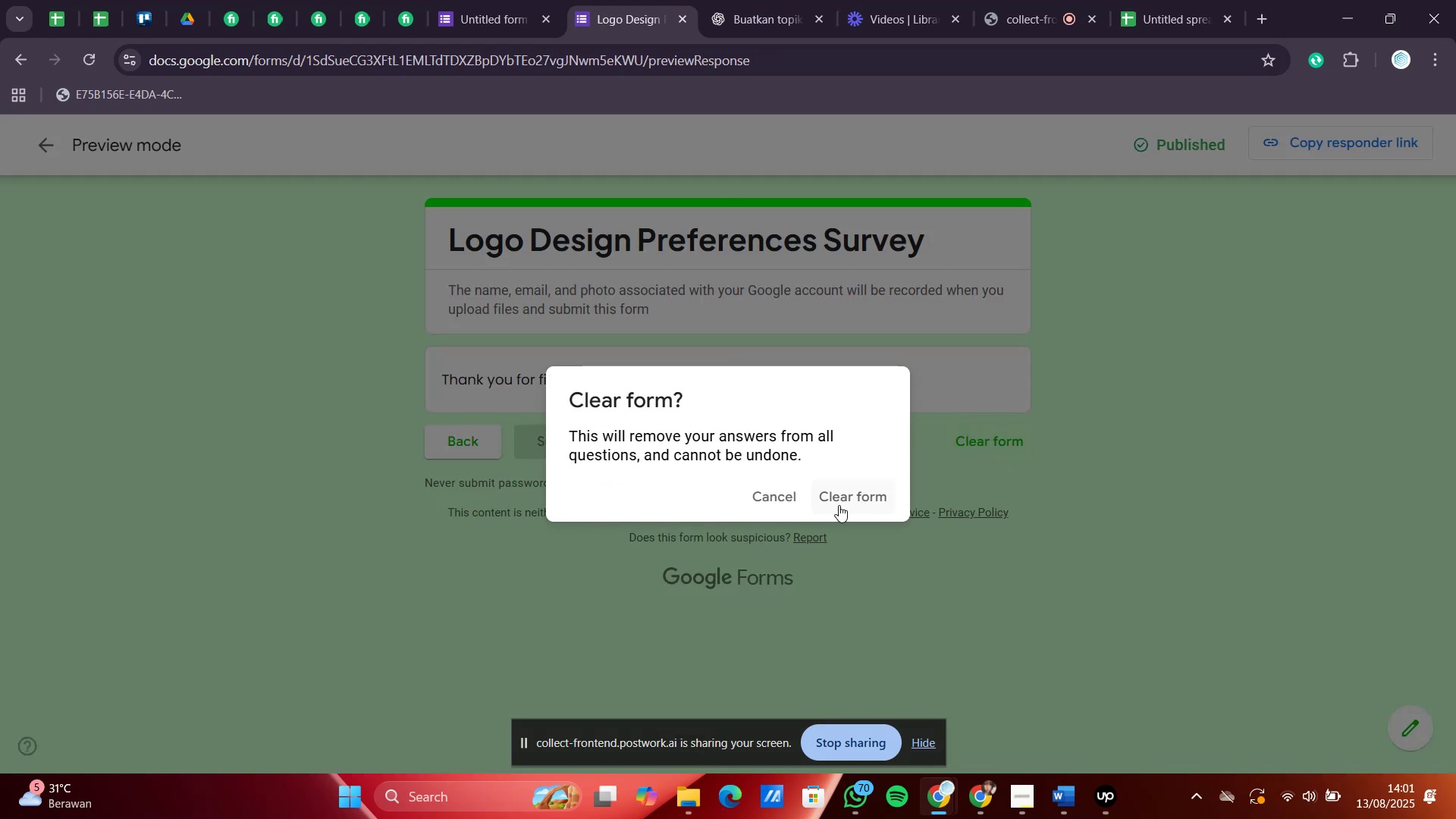 
left_click([836, 506])
 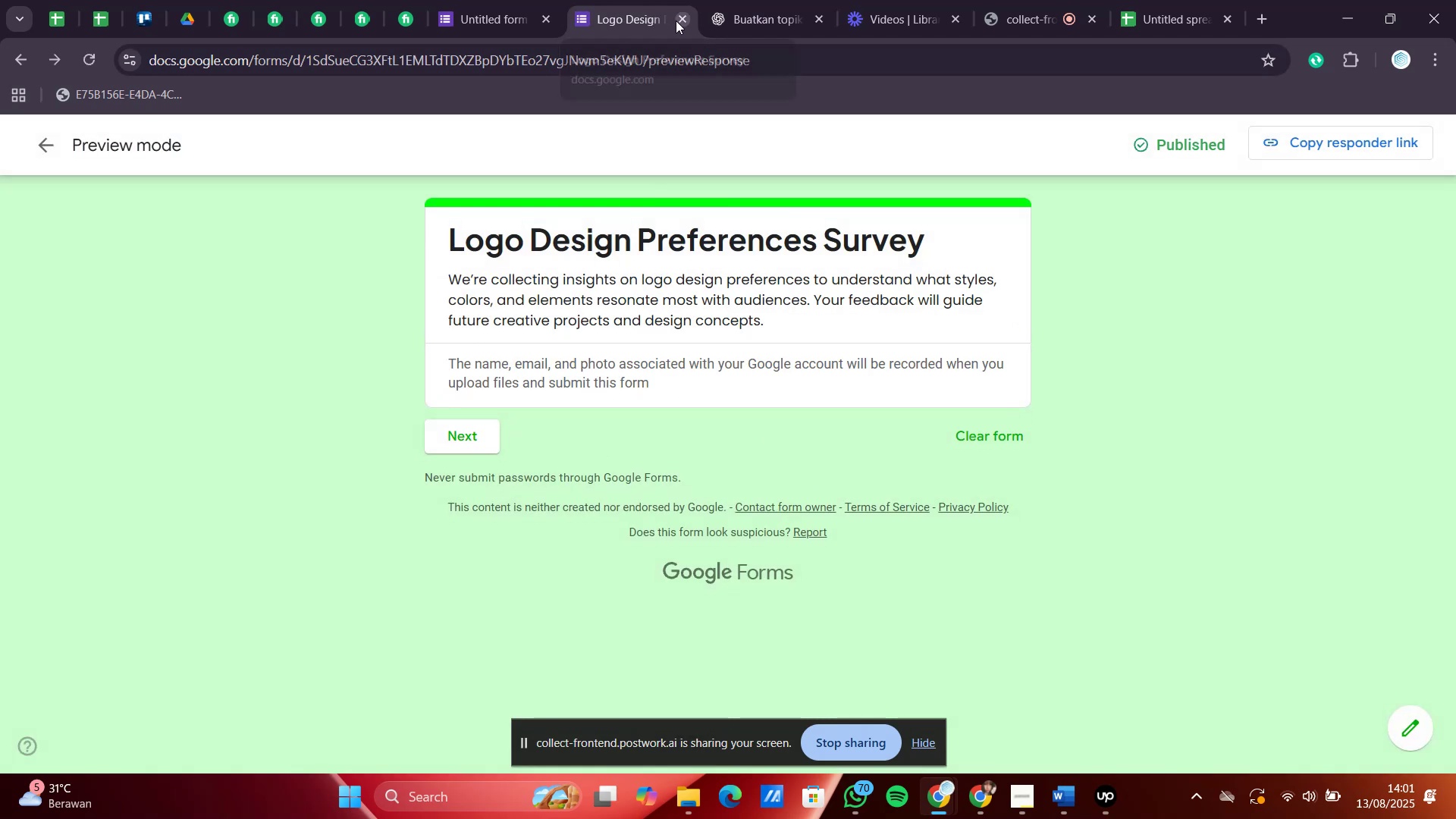 
left_click([677, 20])
 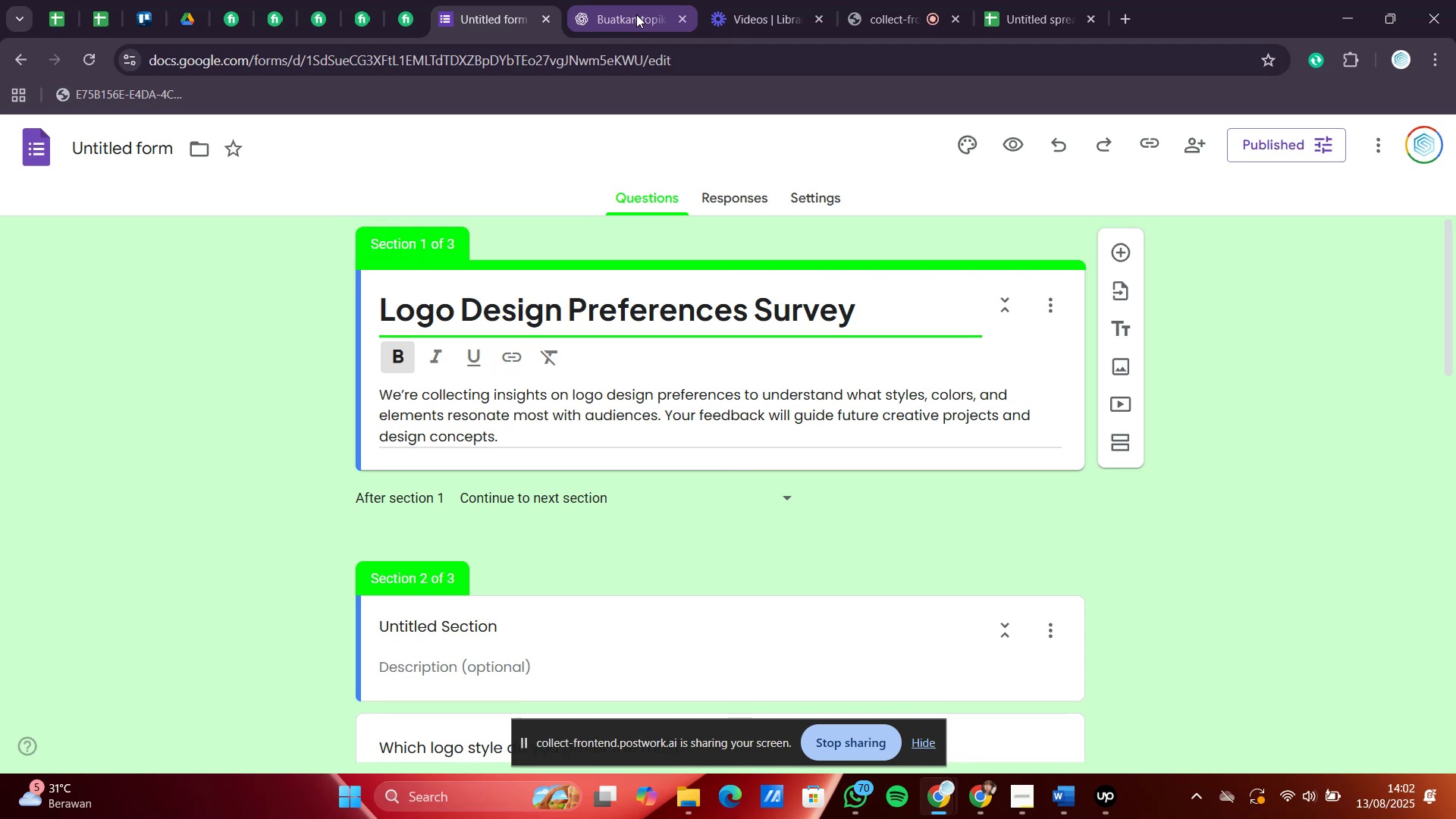 
wait(51.82)
 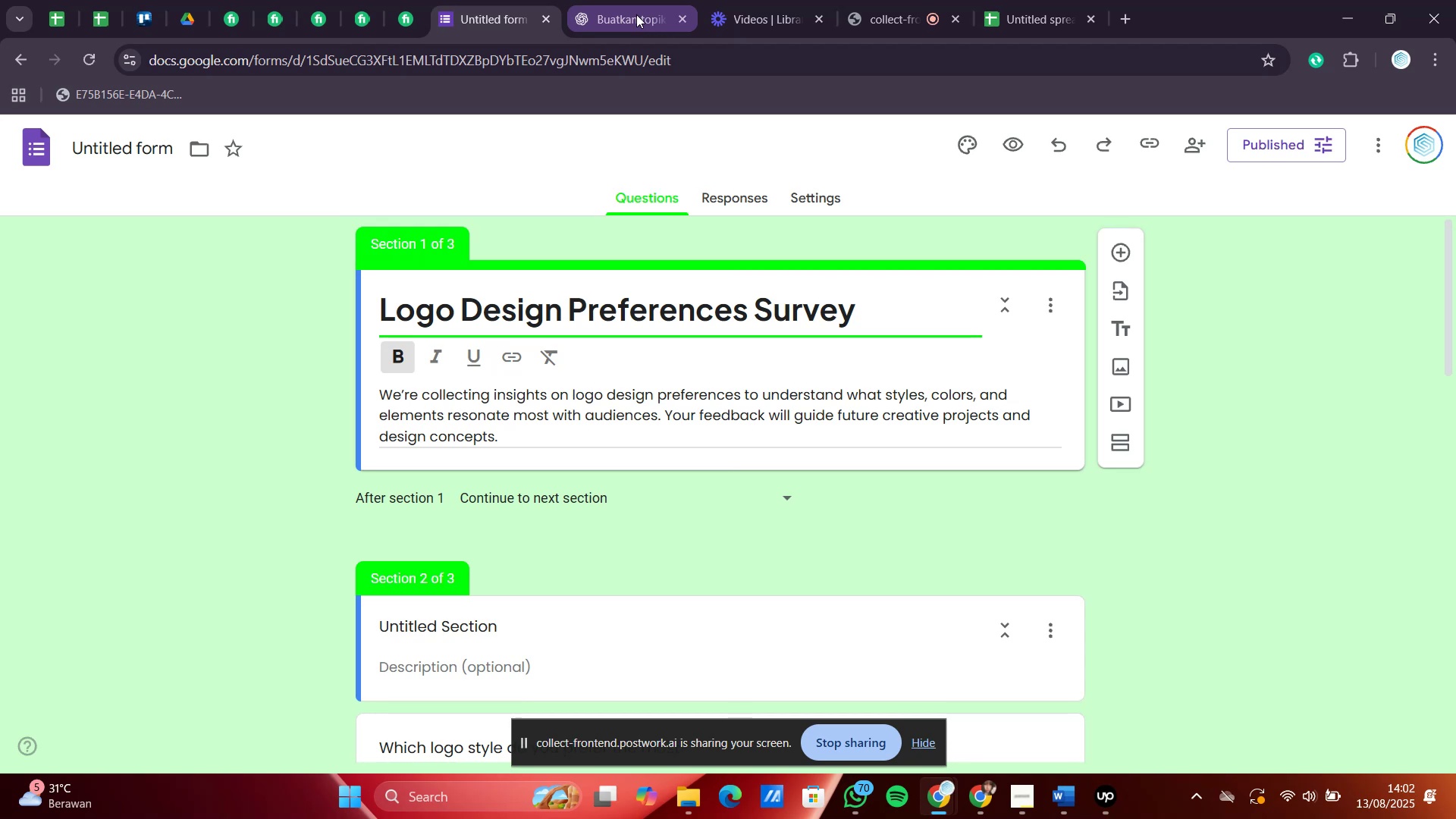 
left_click([1369, 796])
 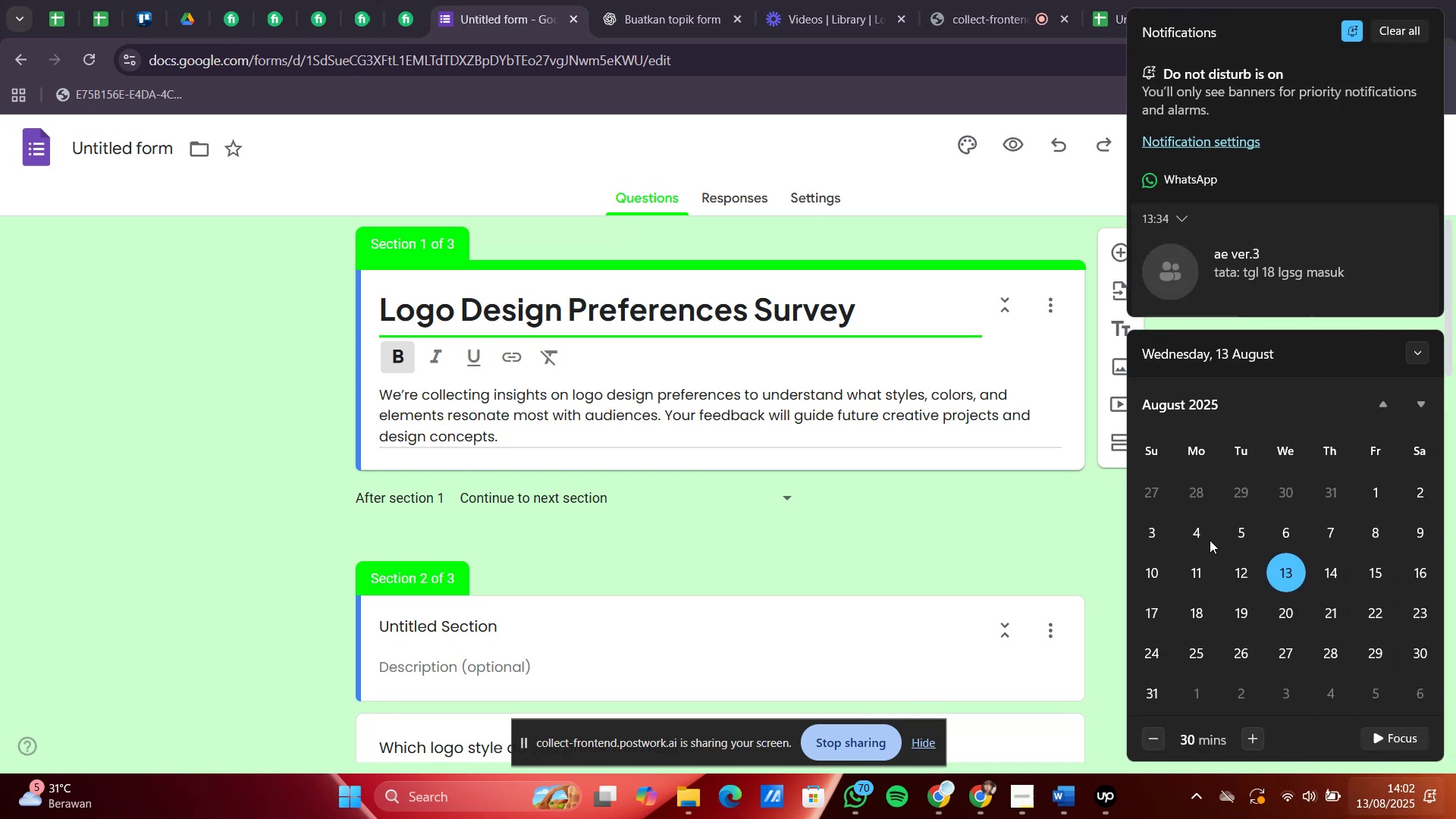 
left_click([1023, 528])
 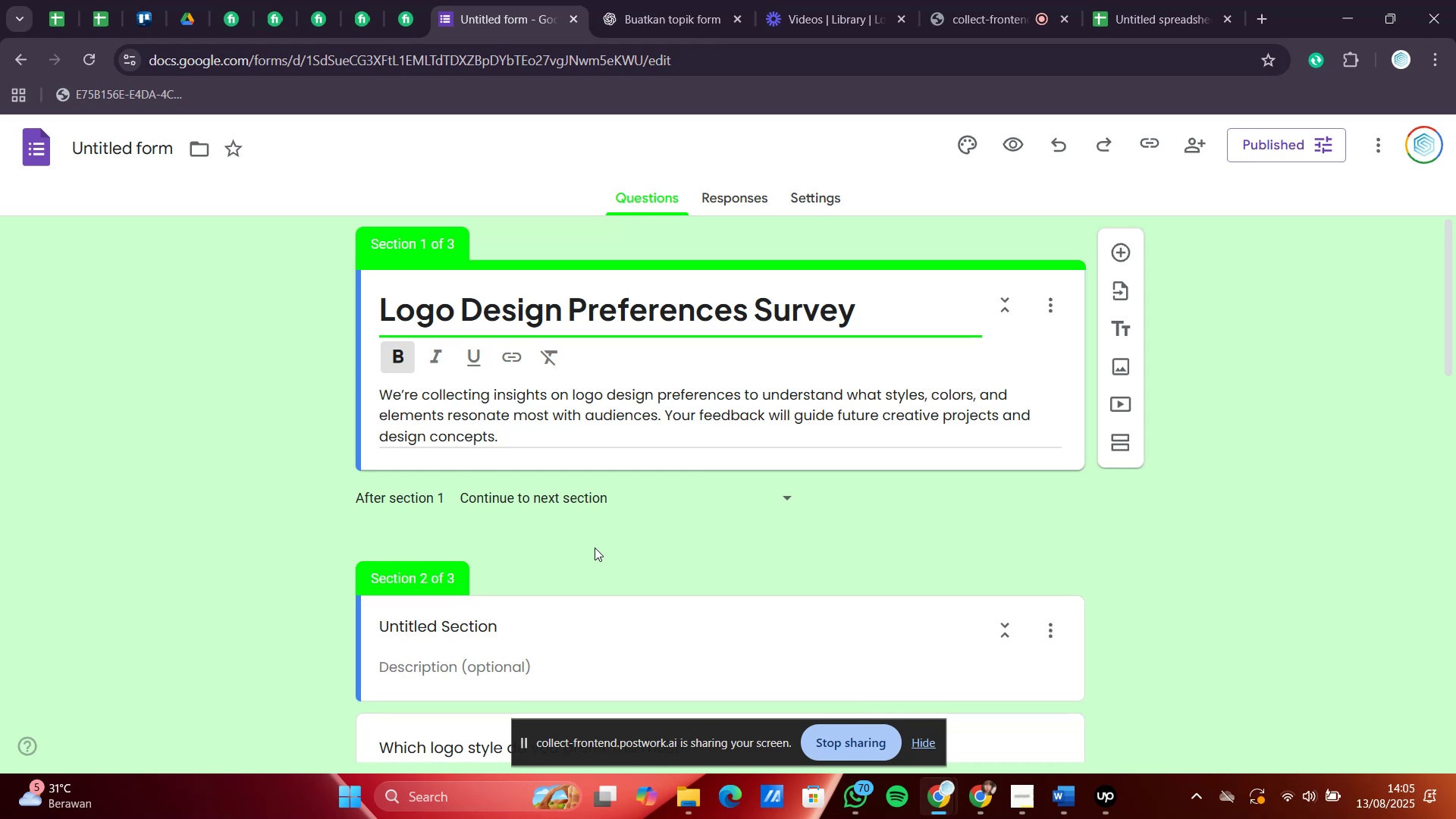 
wait(141.48)
 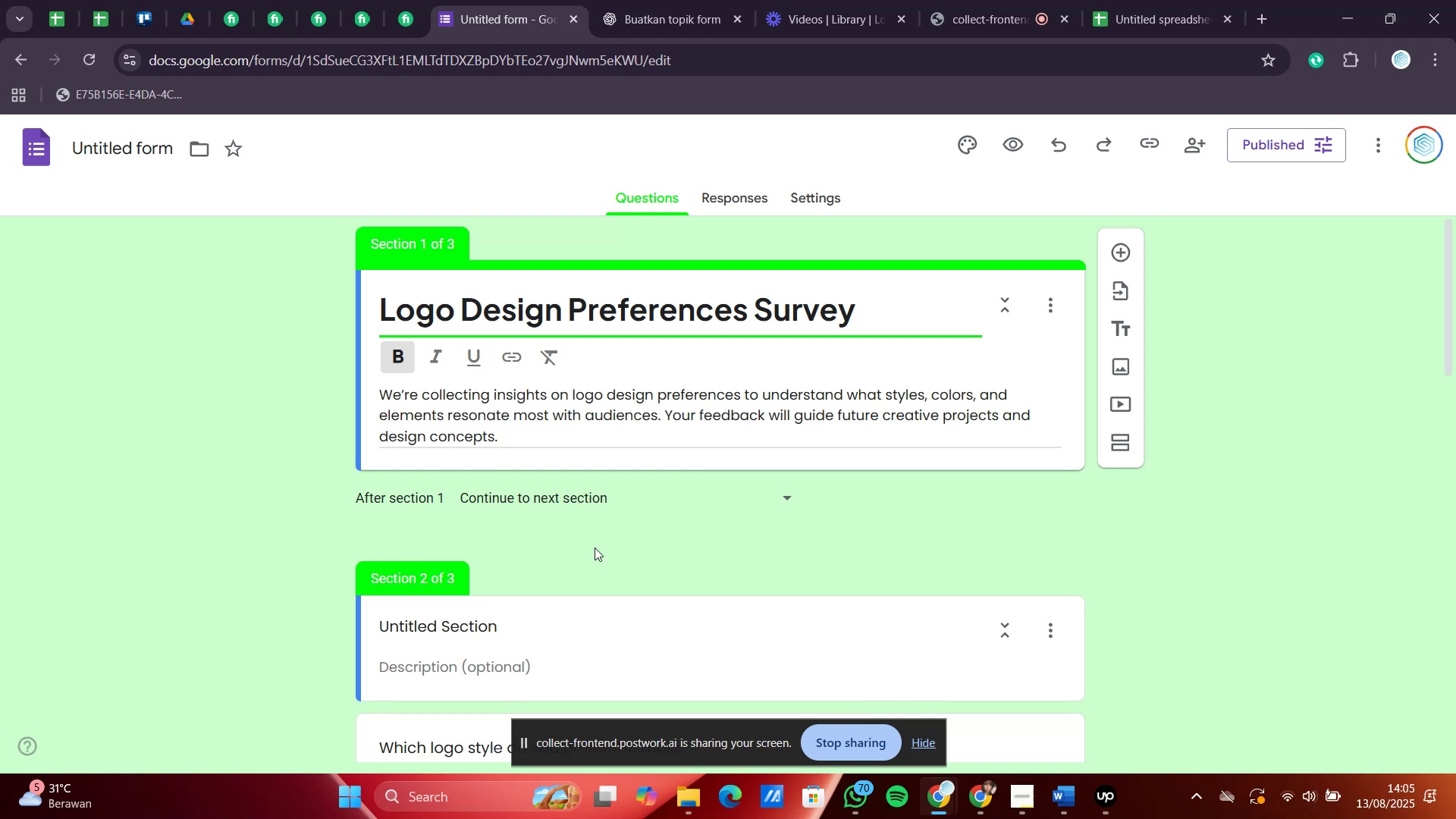 
scroll: coordinate [684, 425], scroll_direction: down, amount: 5.0
 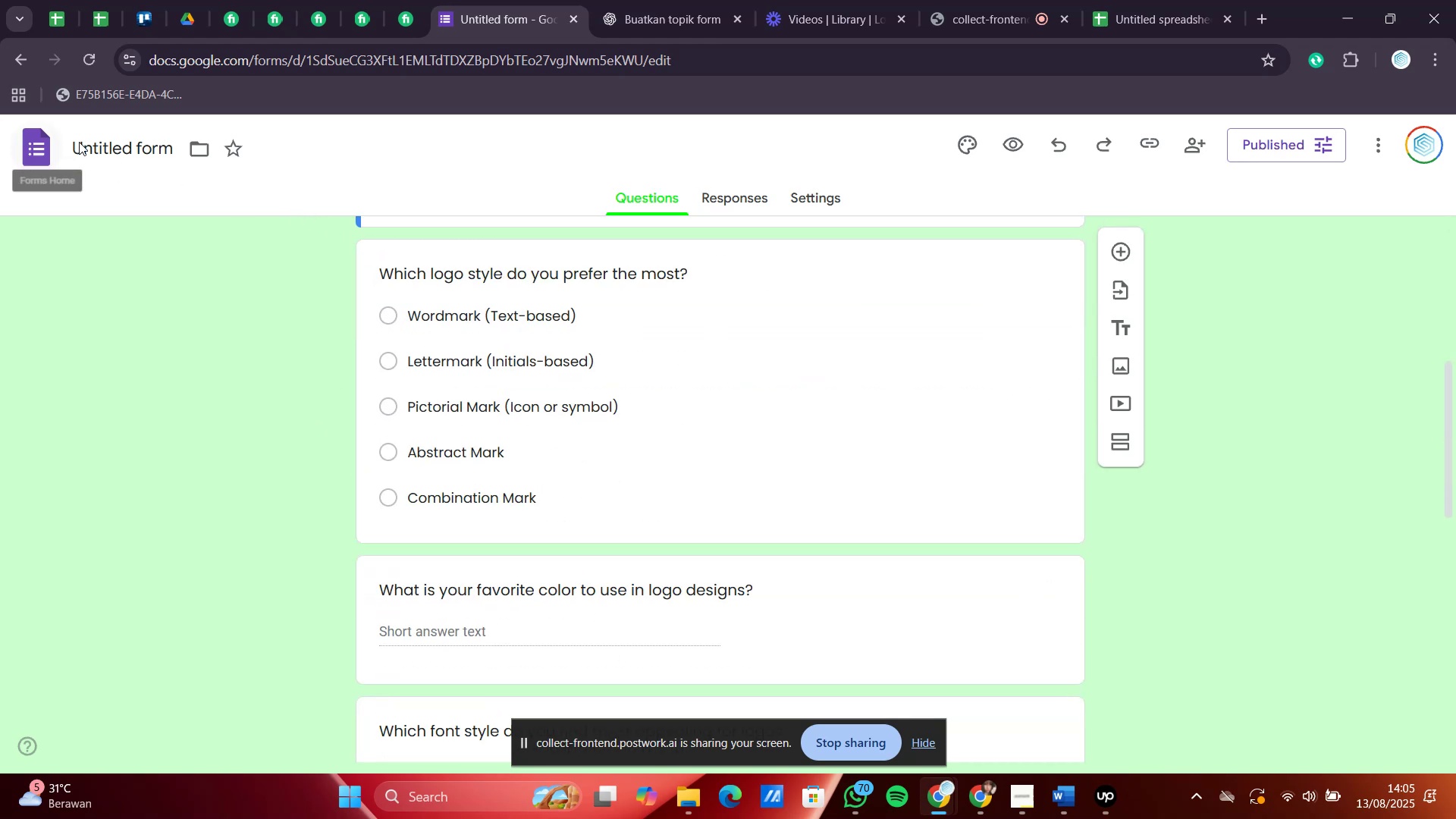 
left_click([131, 162])
 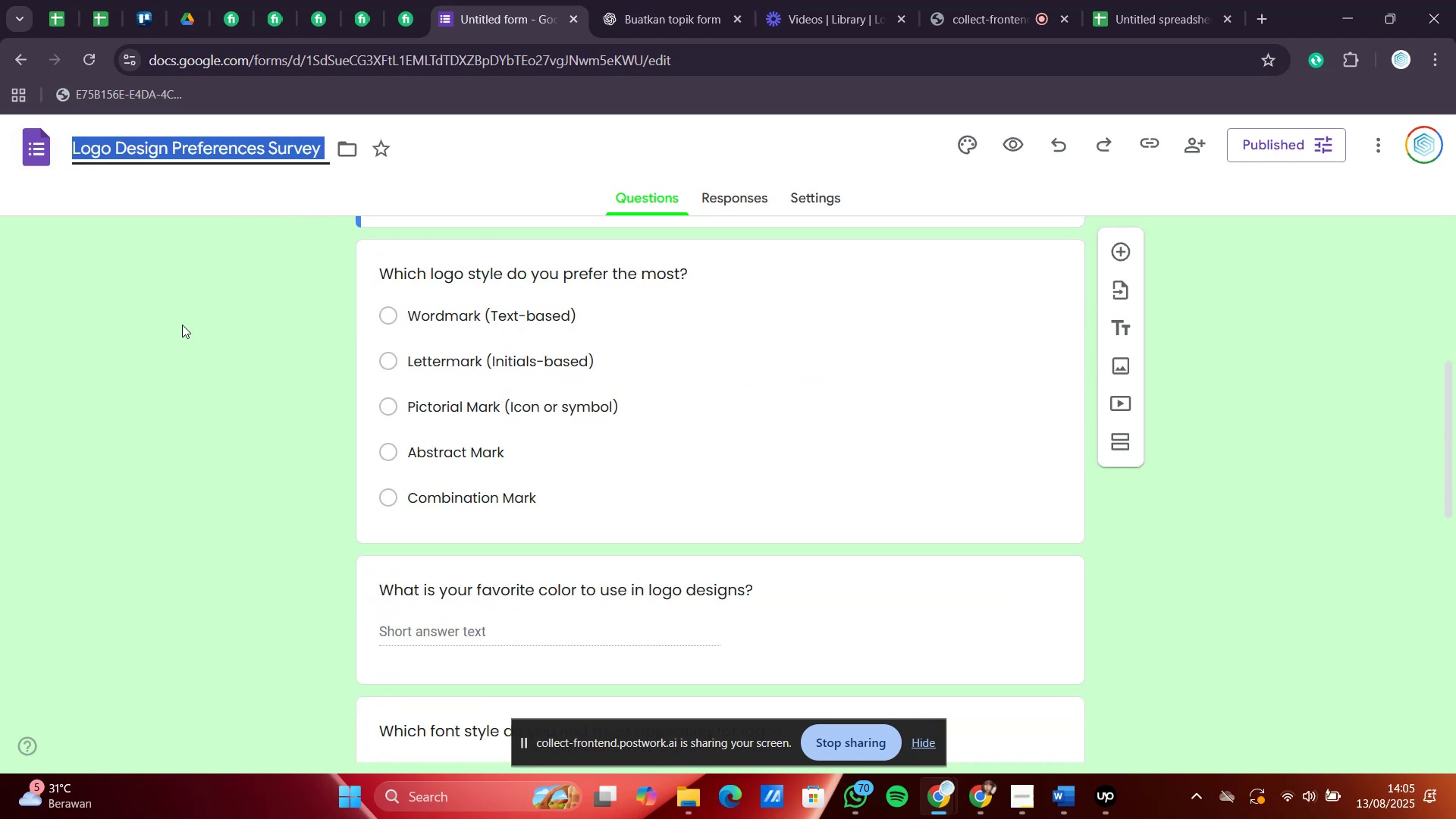 
scroll: coordinate [187, 340], scroll_direction: up, amount: 1.0
 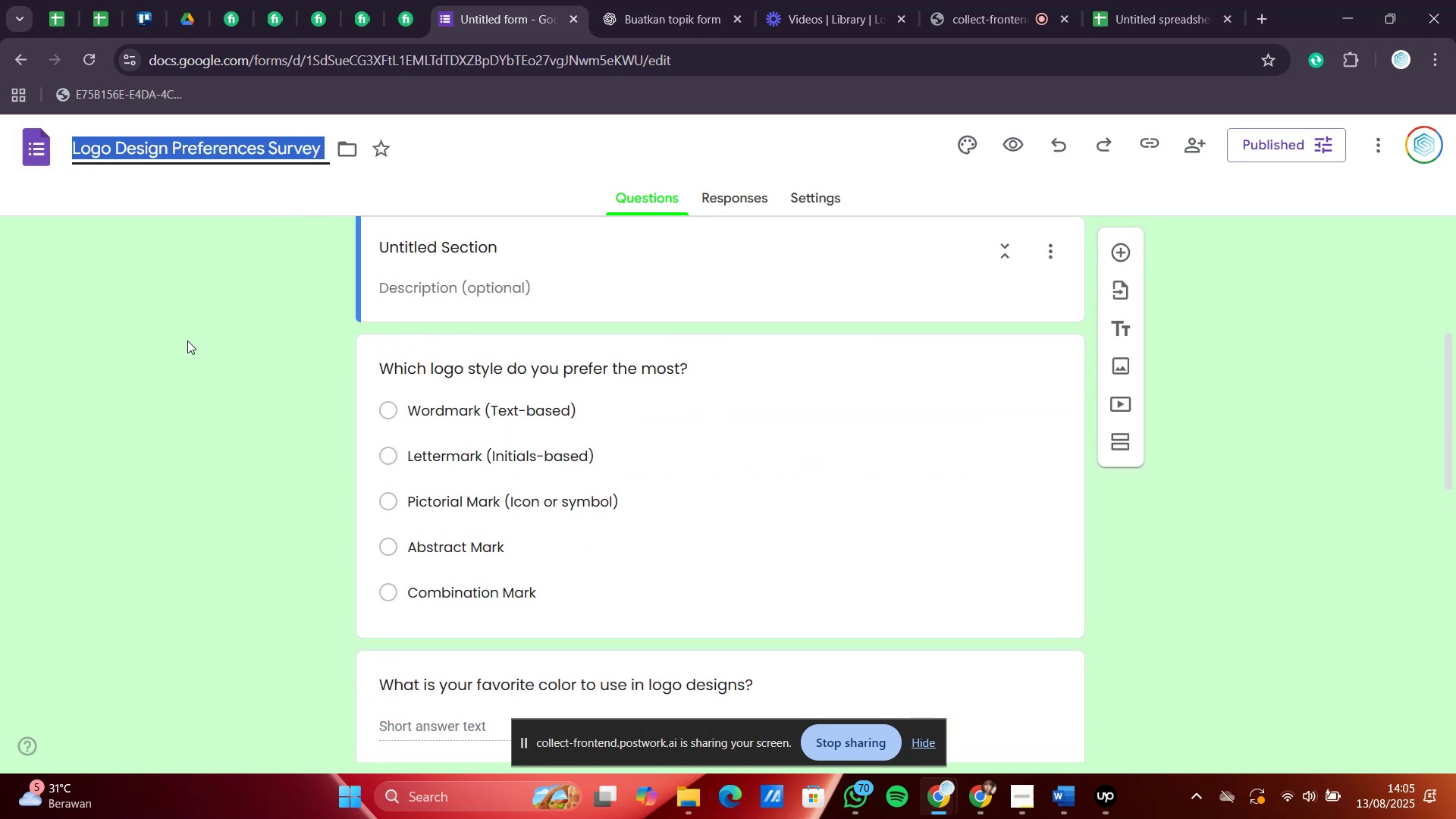 
left_click([187, 340])
 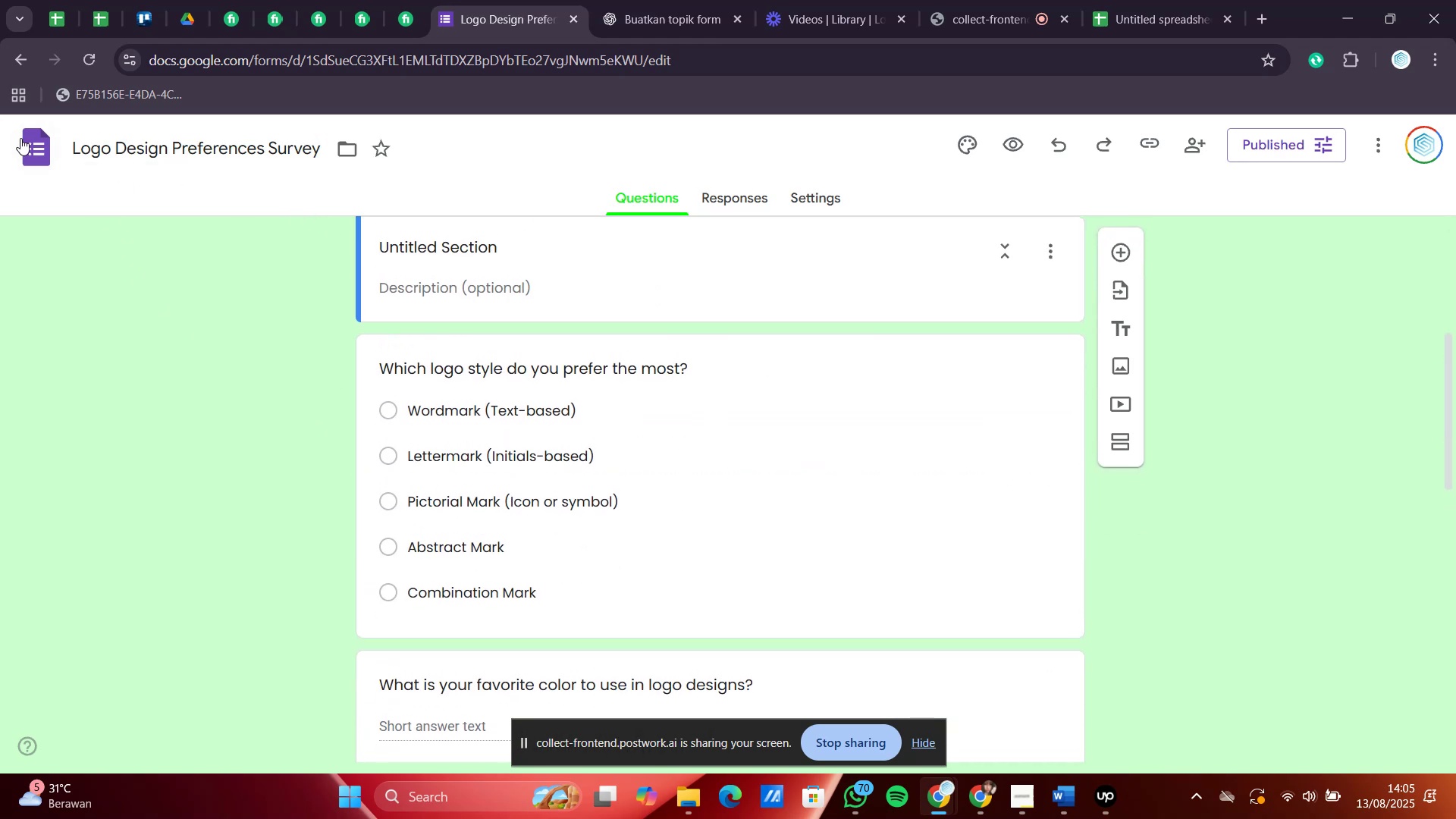 
left_click([19, 137])
 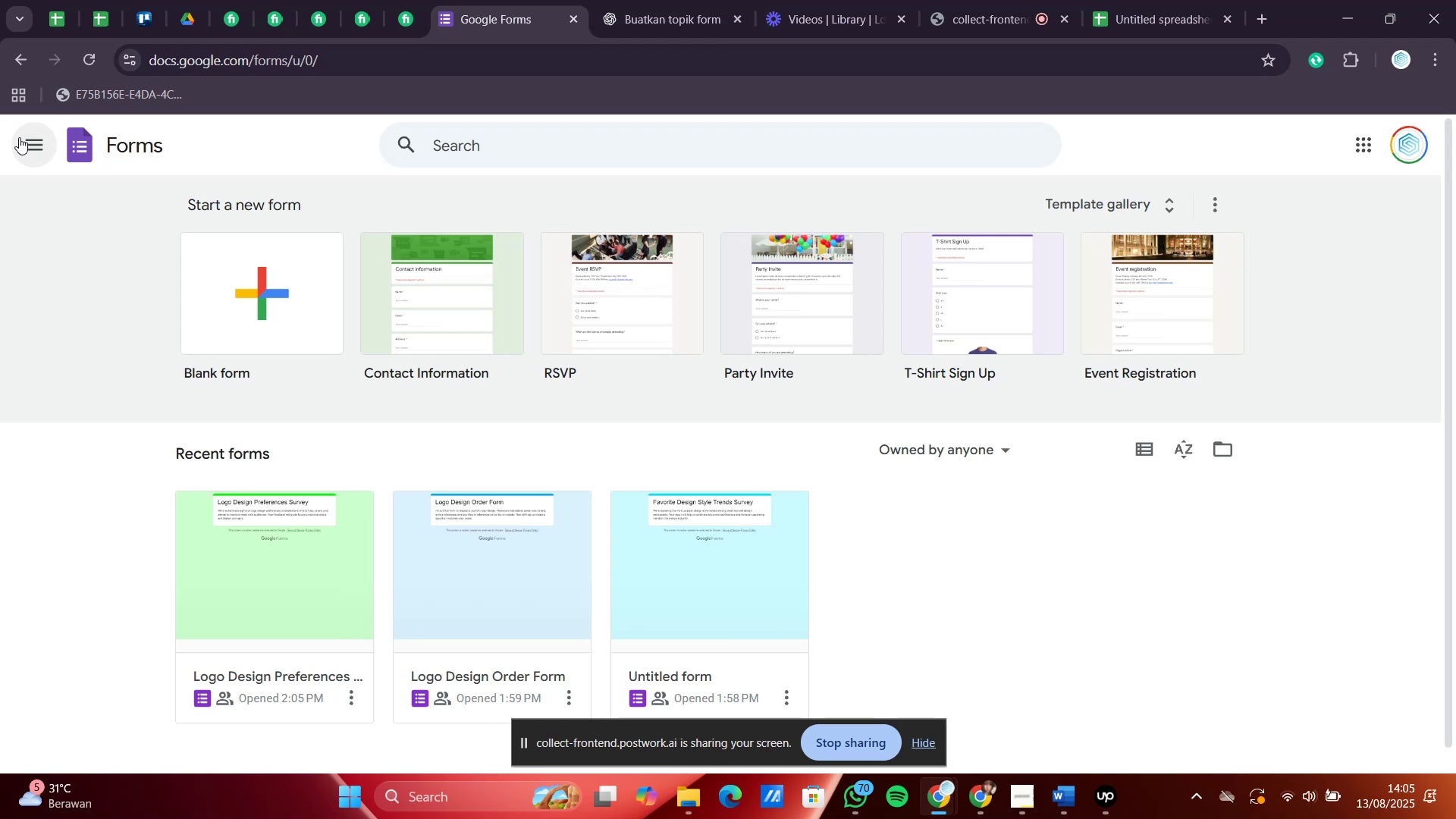 
wait(38.86)
 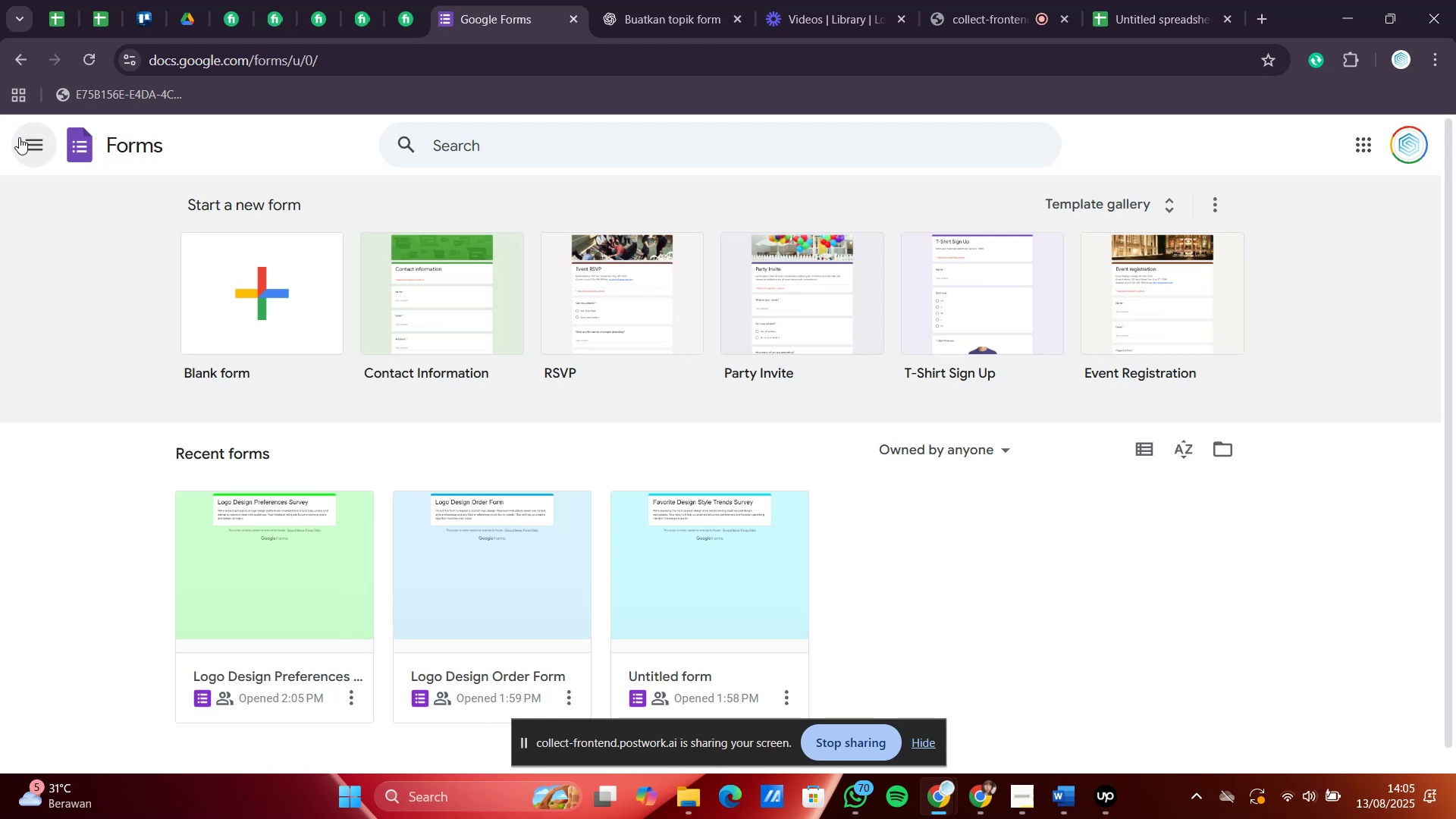 
scroll: coordinate [670, 324], scroll_direction: down, amount: 3.0
 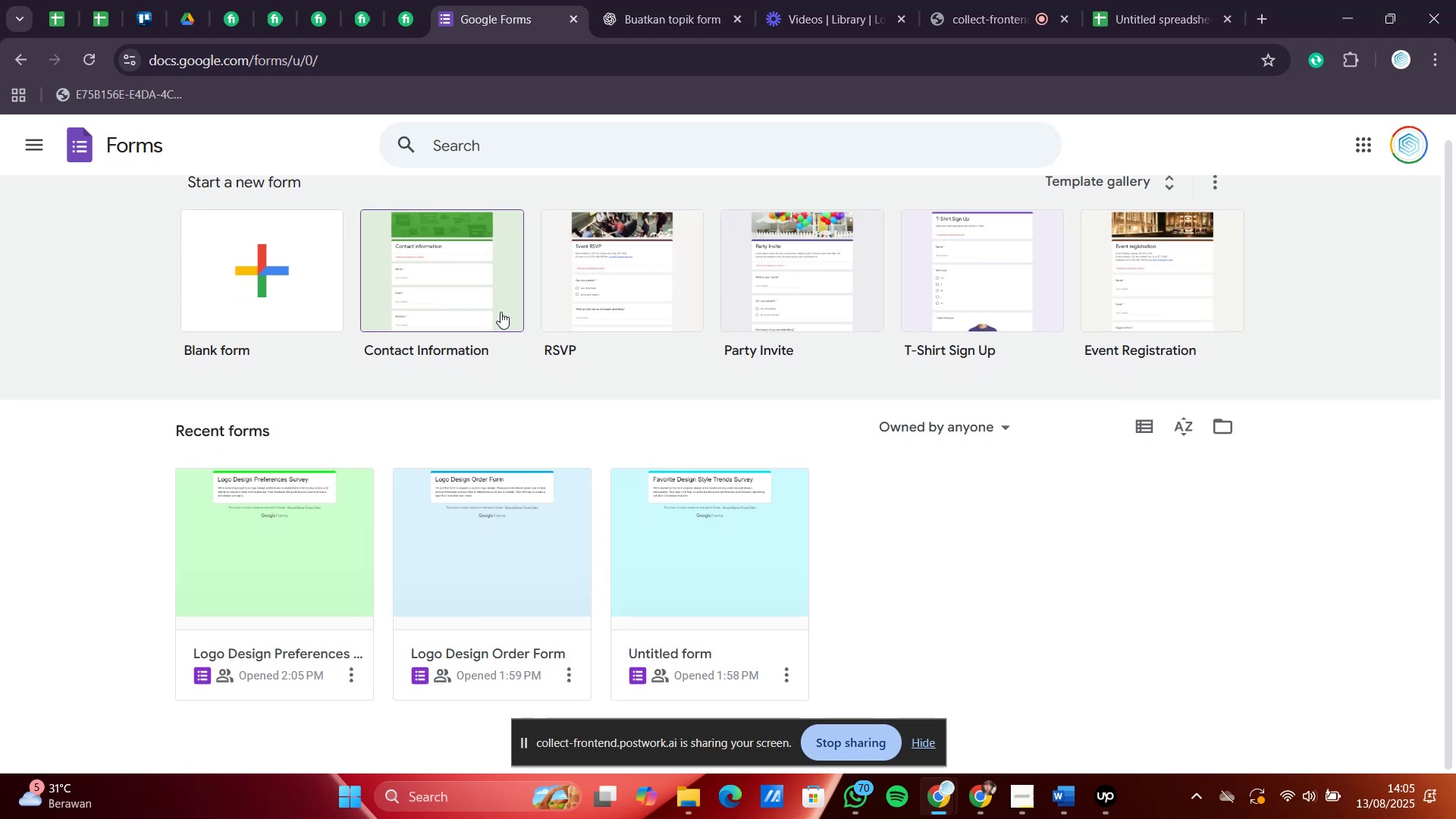 
left_click([500, 312])
 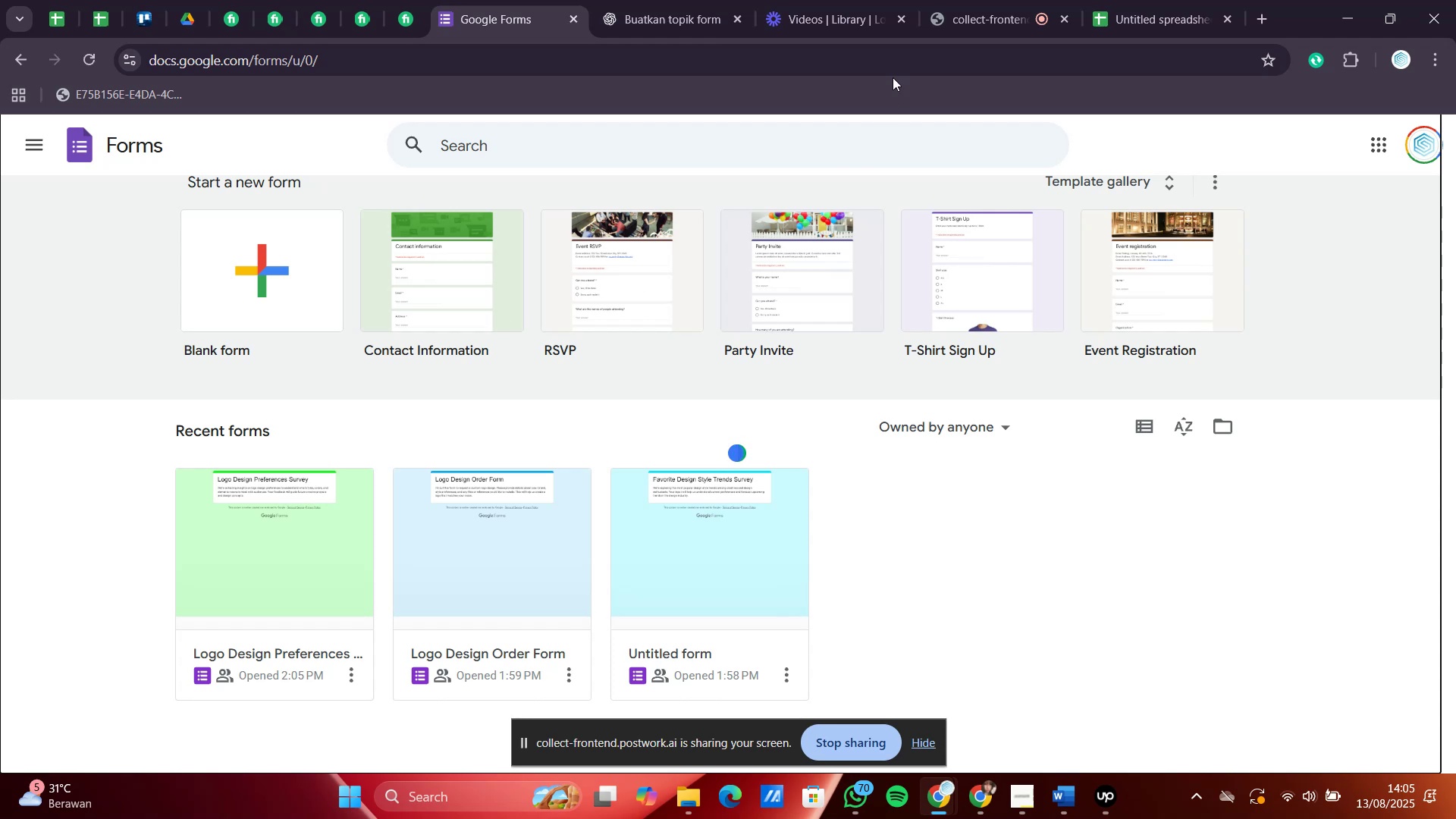 
left_click([956, 0])
 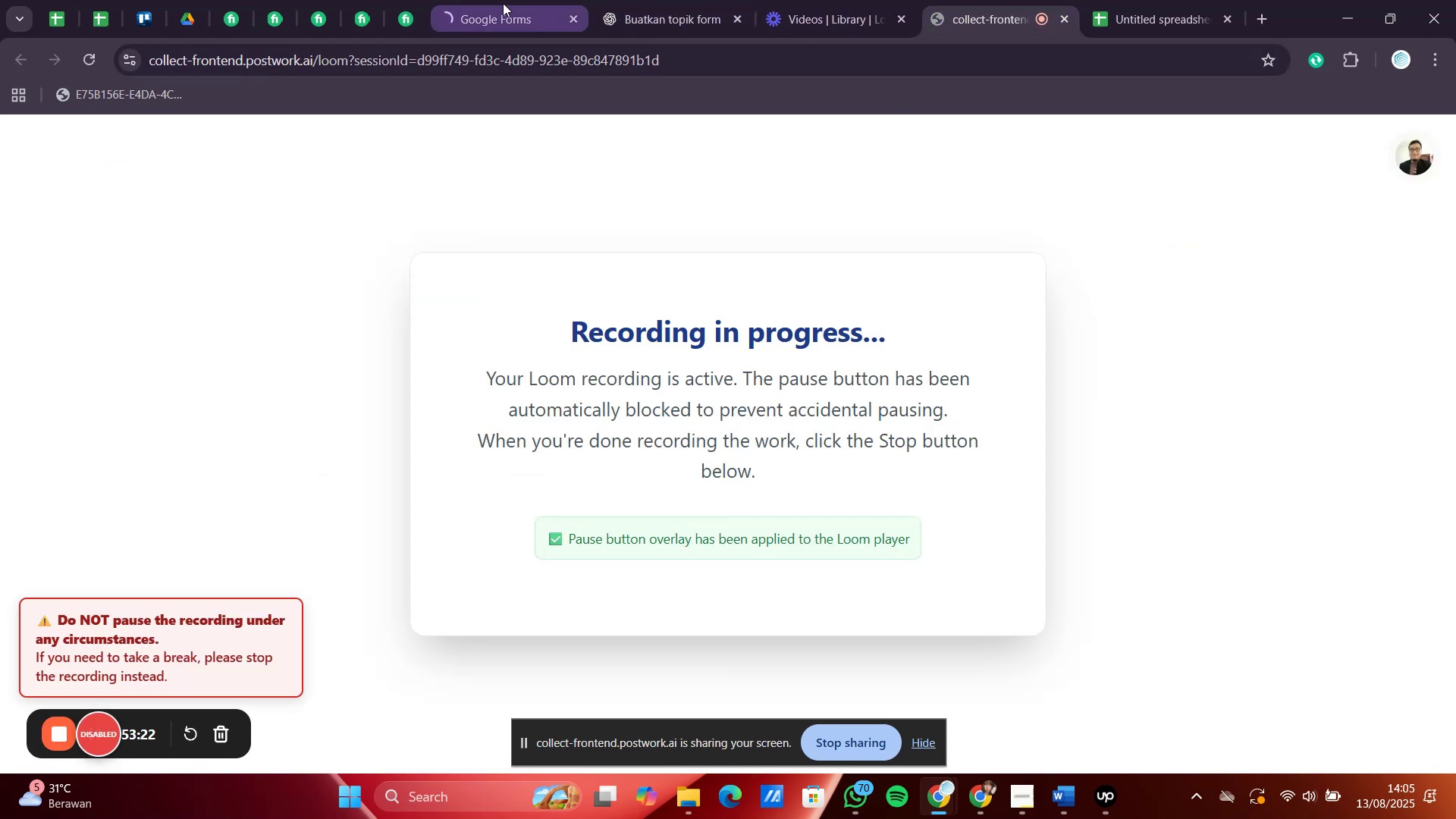 
left_click([502, 2])
 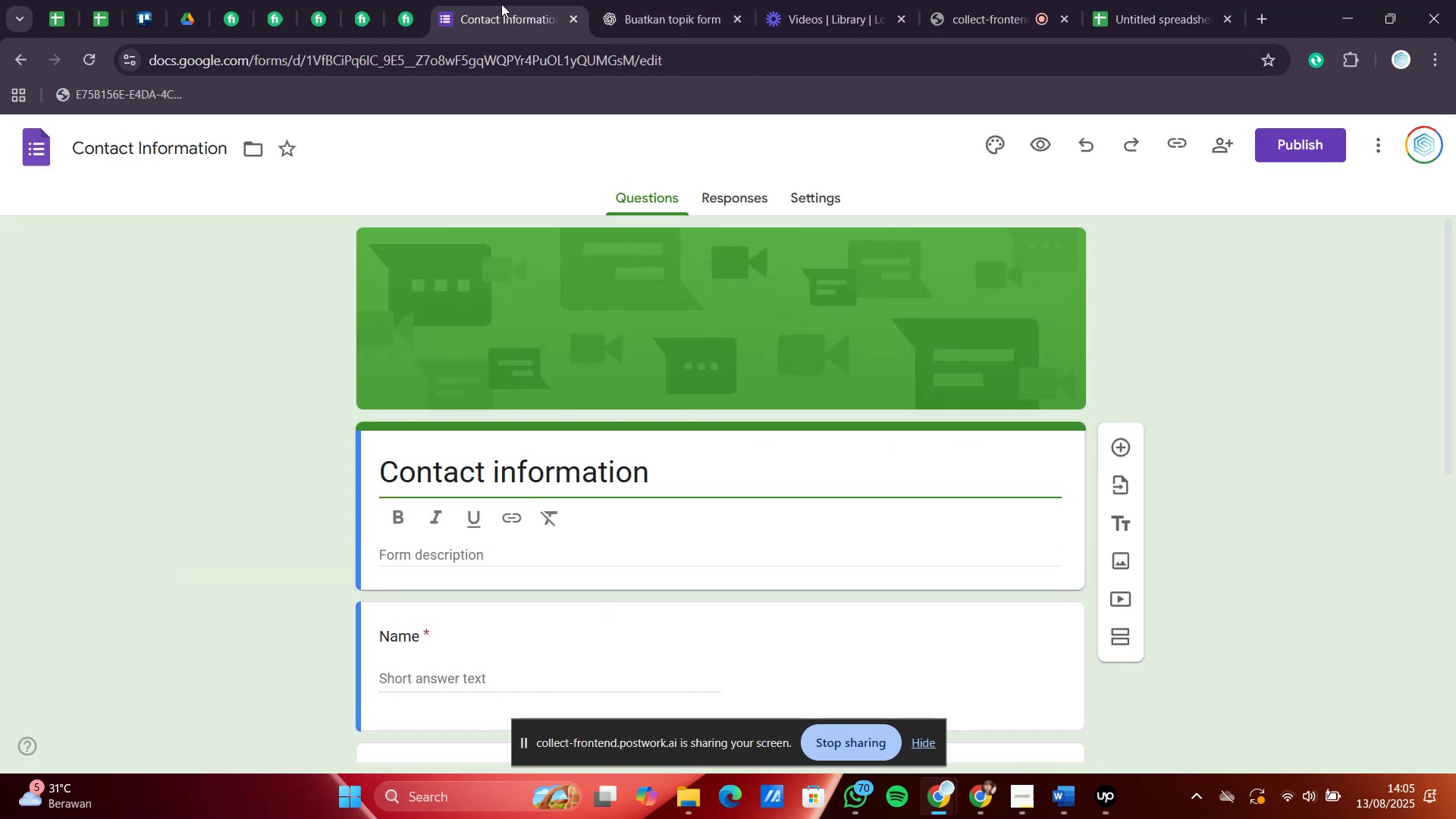 
scroll: coordinate [717, 349], scroll_direction: down, amount: 3.0
 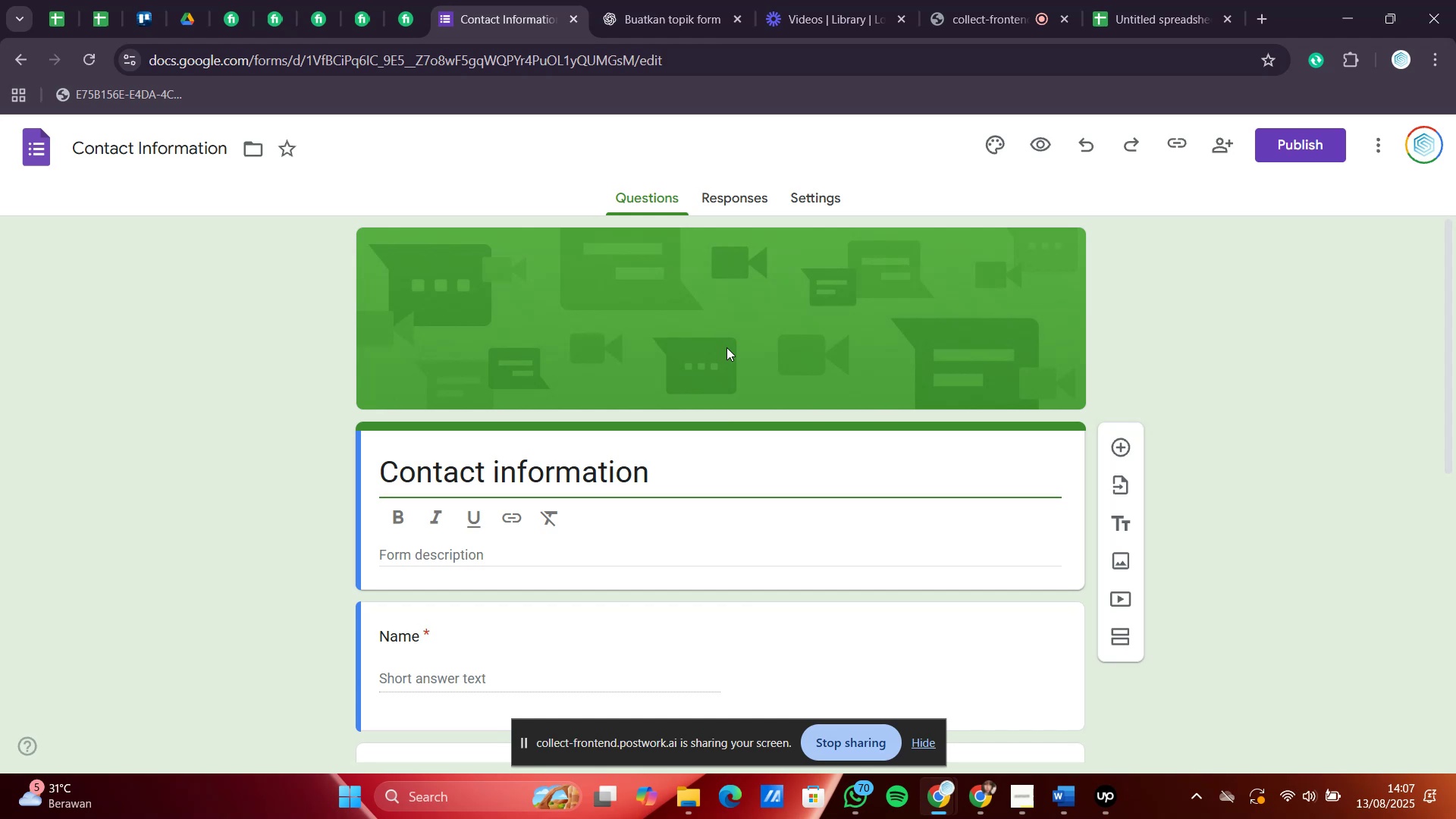 
wait(81.55)
 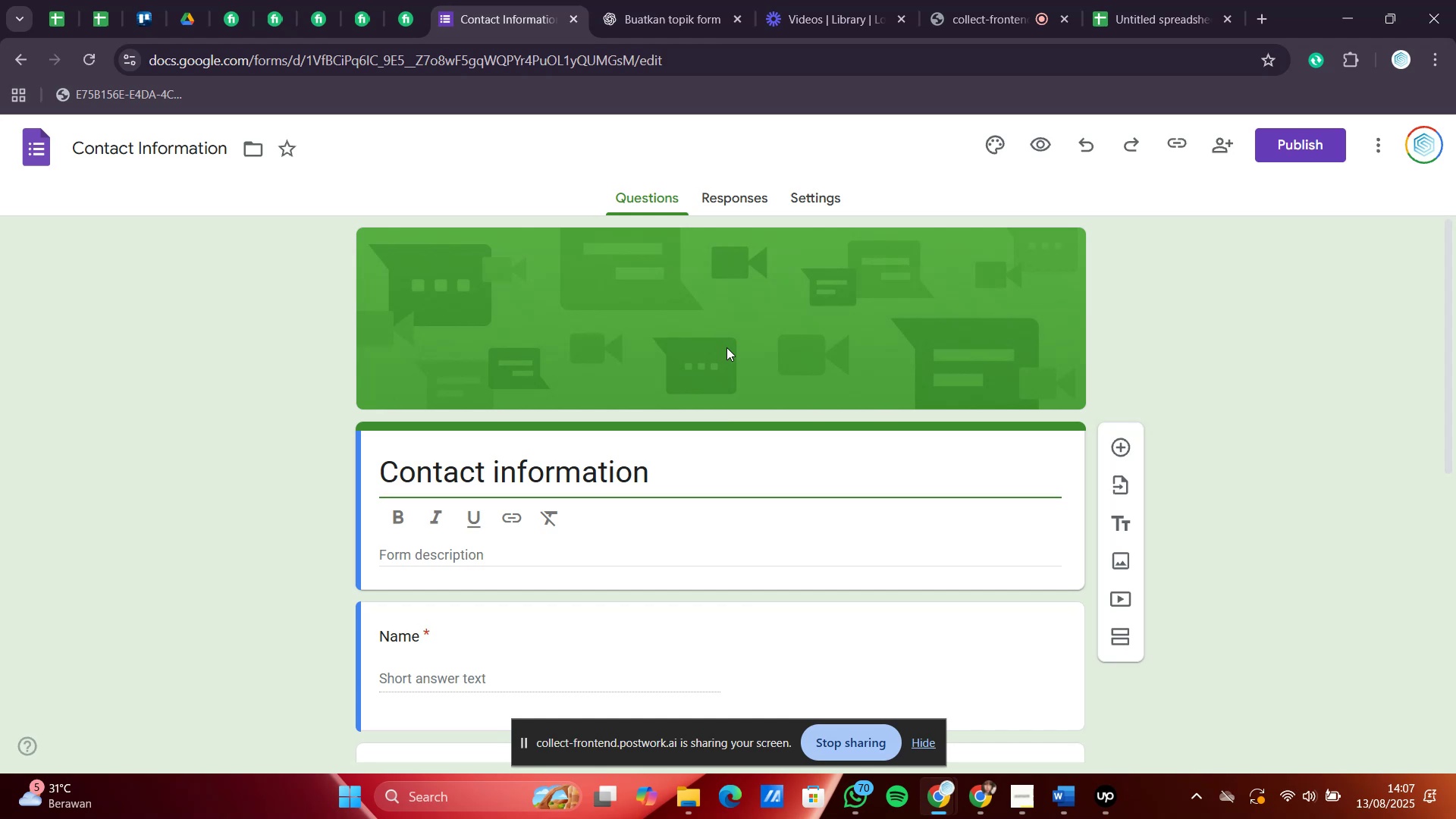 
scroll: coordinate [729, 329], scroll_direction: down, amount: 10.0
 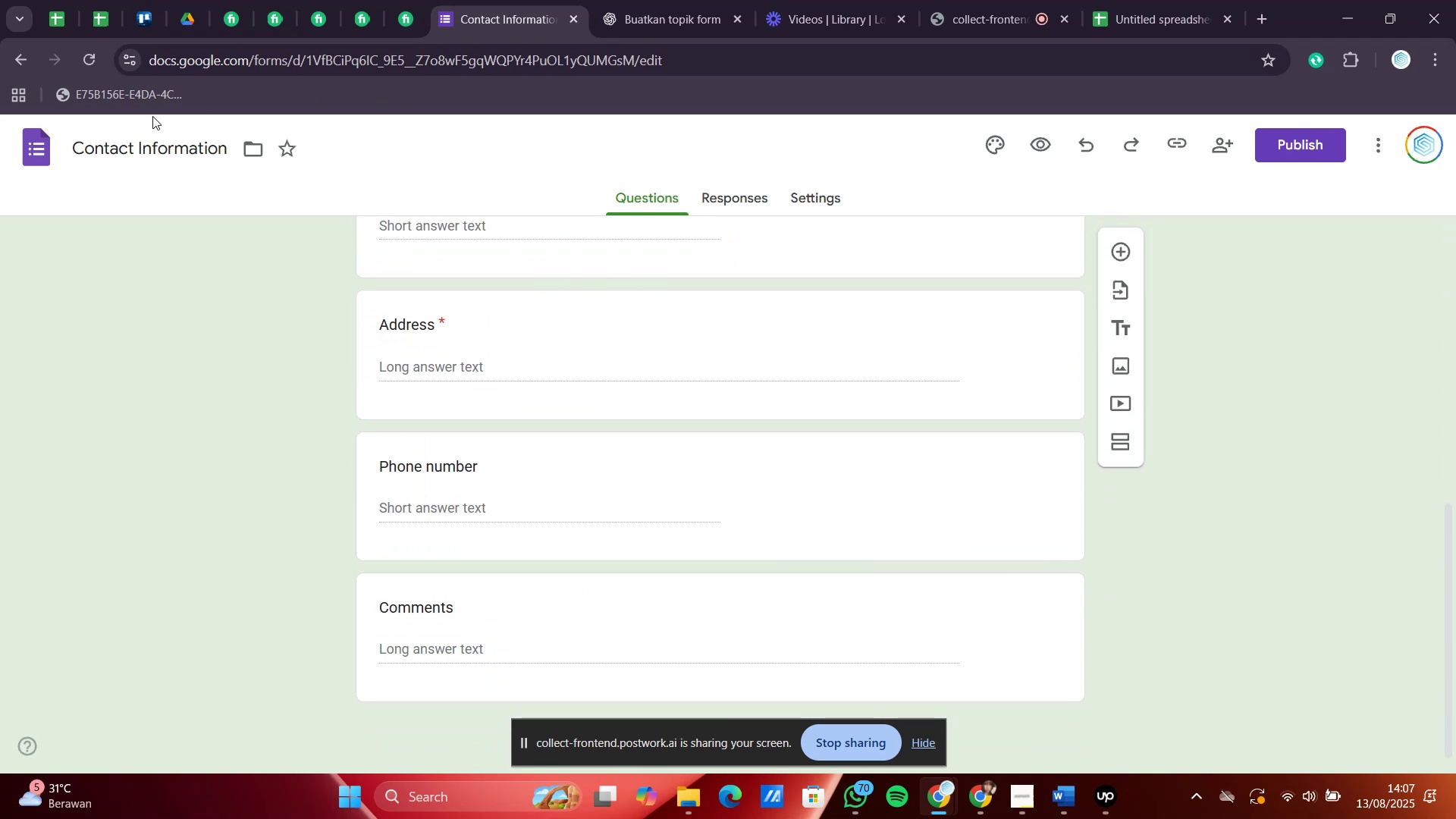 
left_click([43, 144])
 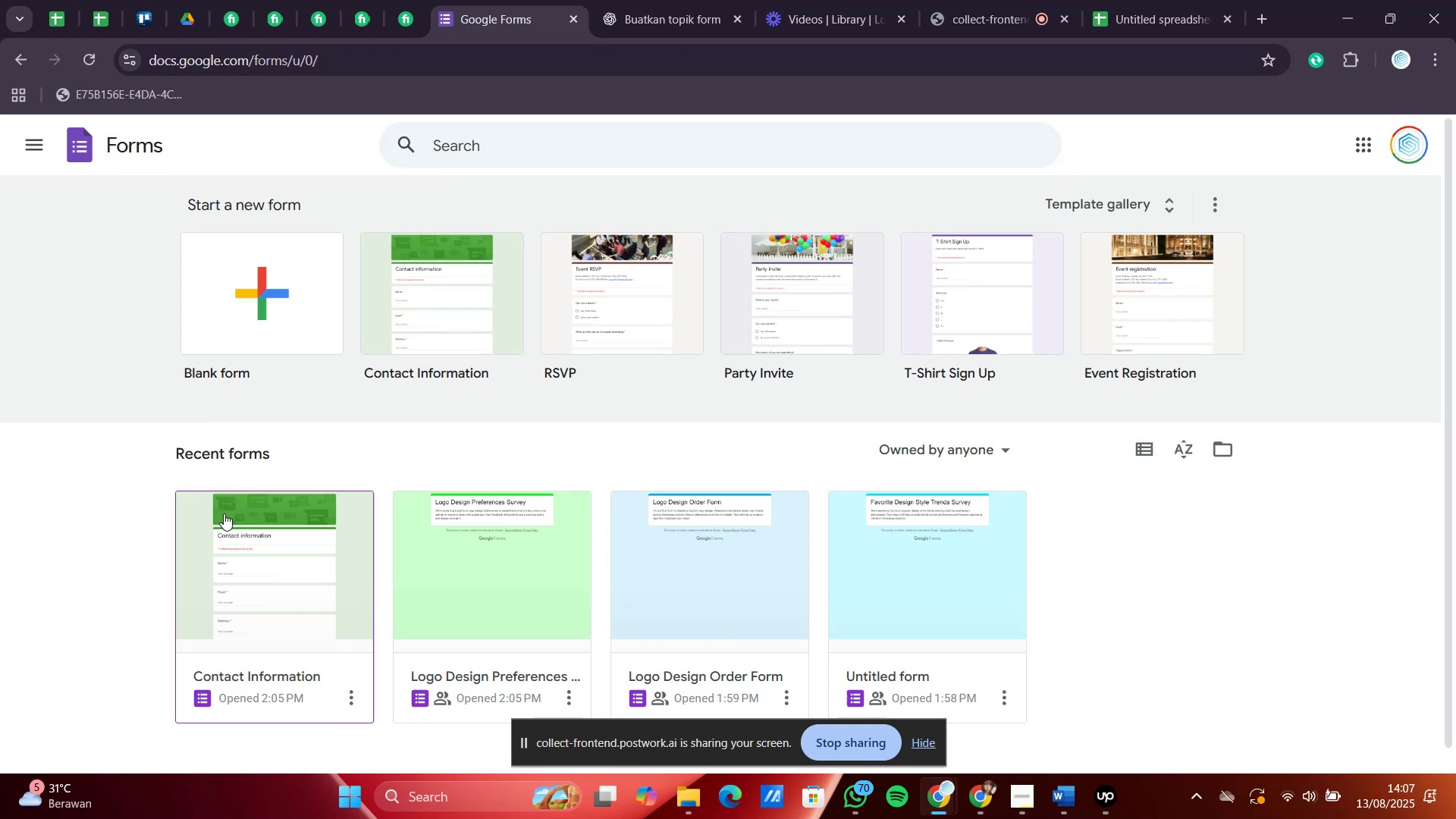 
left_click([356, 704])
 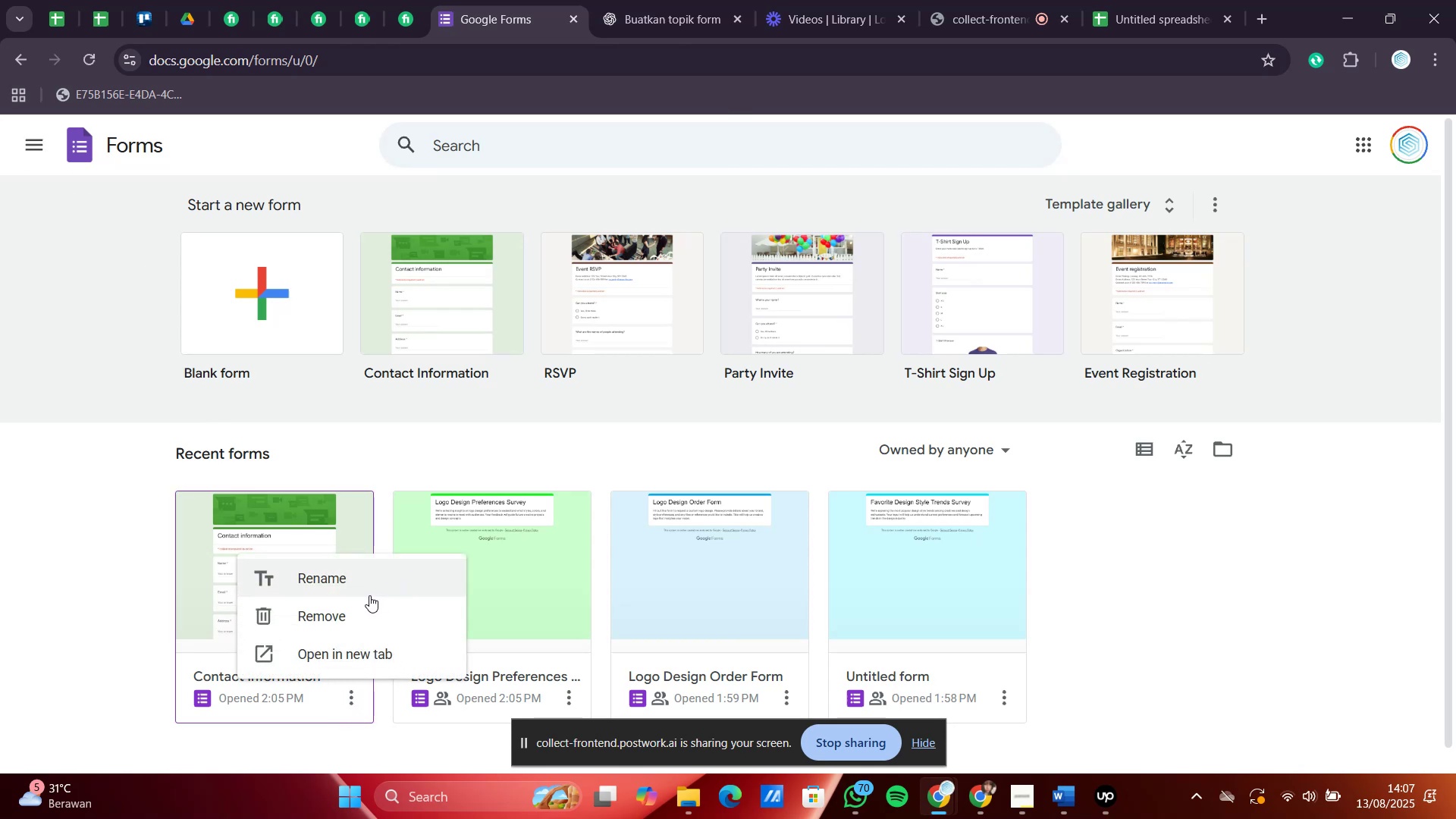 
wait(6.35)
 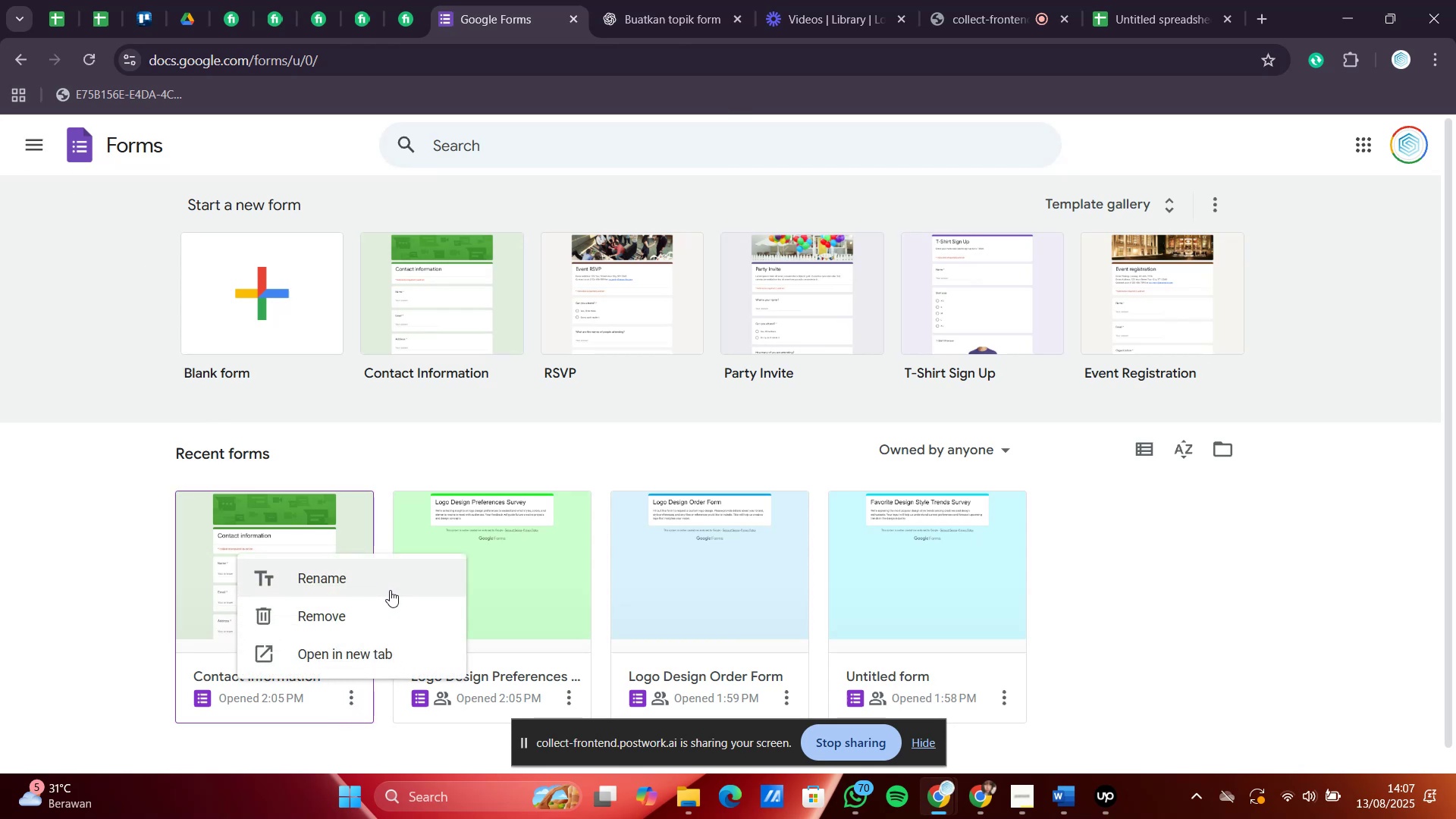 
left_click([353, 608])
 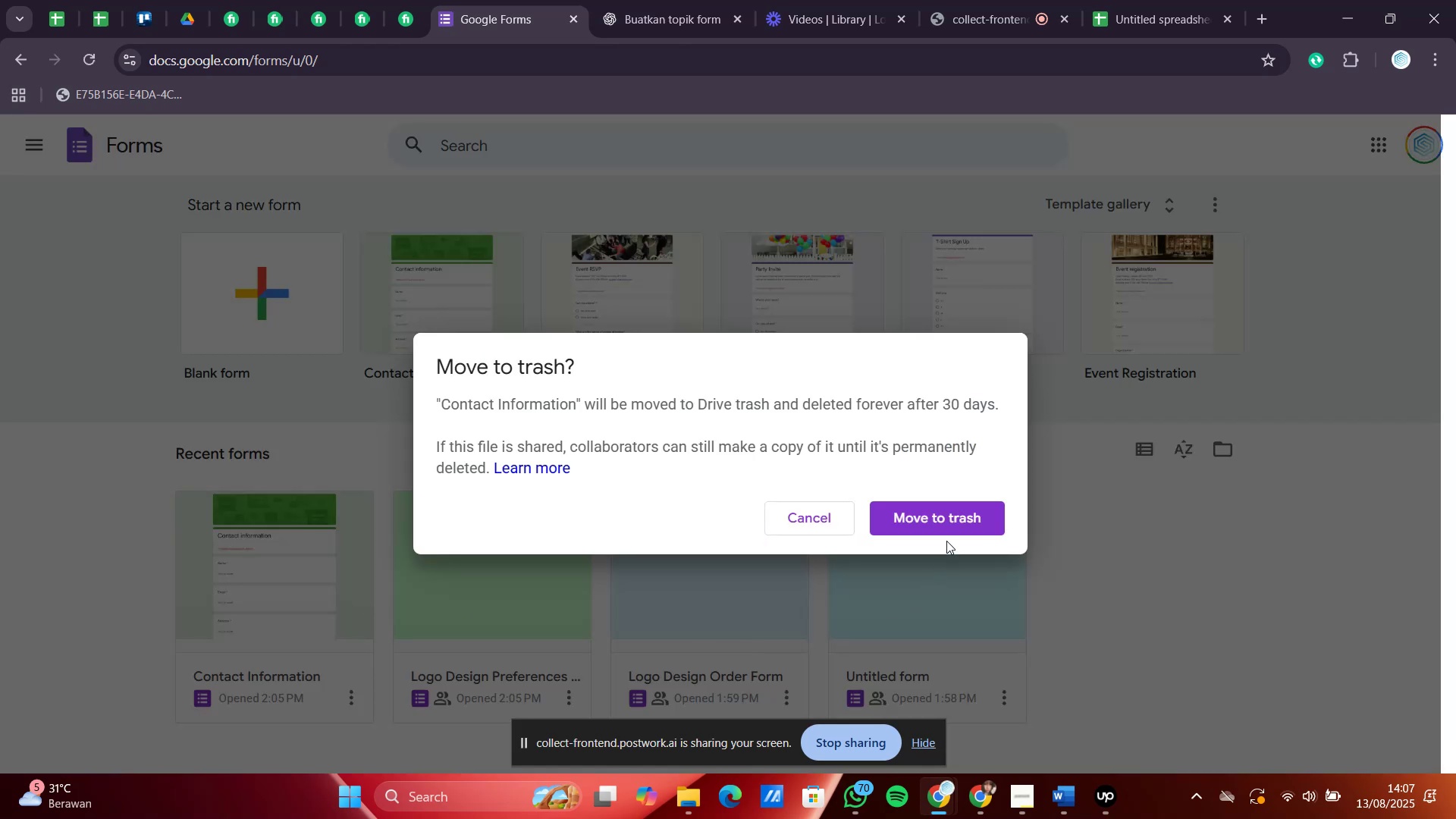 
left_click([949, 505])
 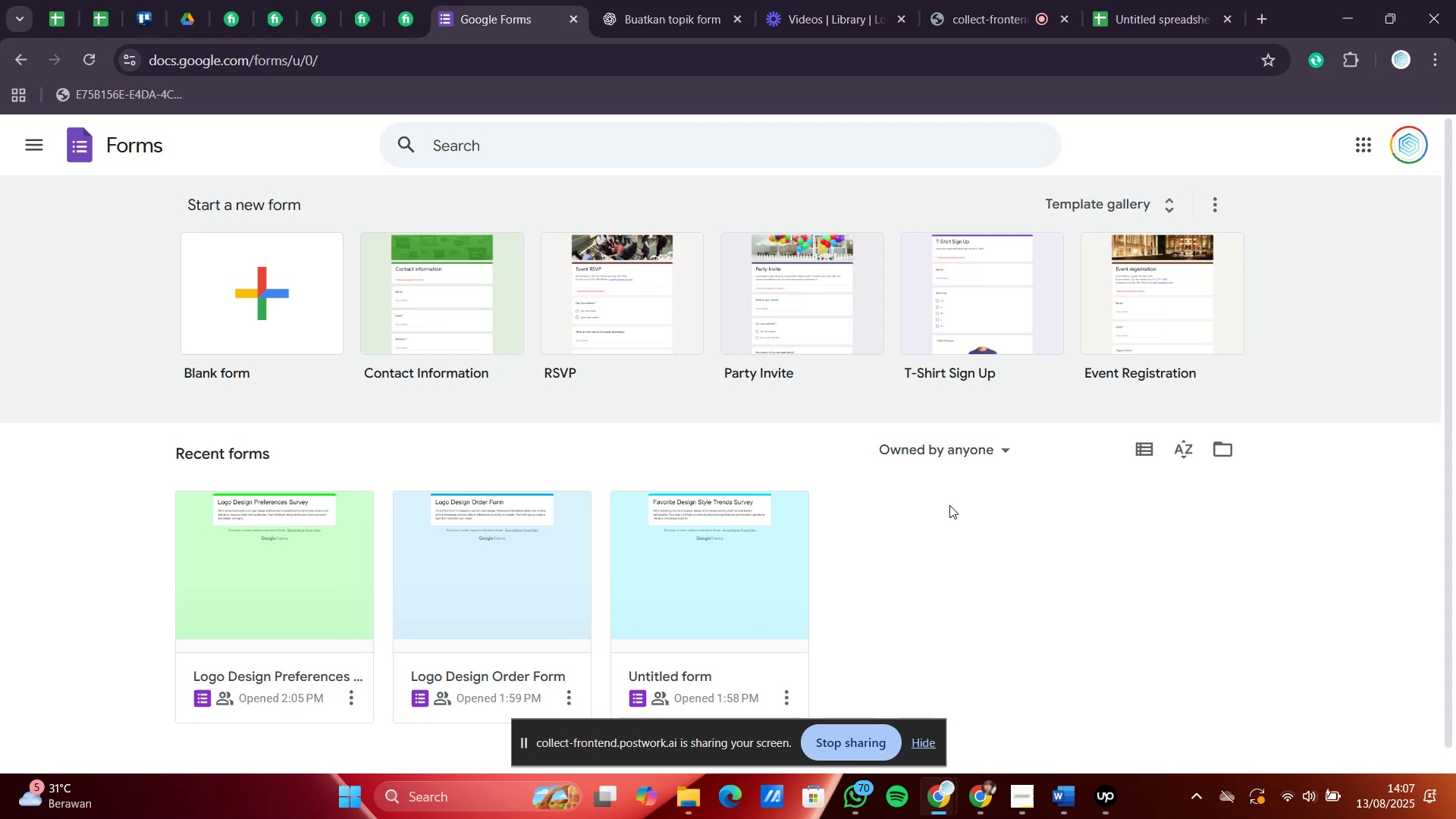 
wait(20.95)
 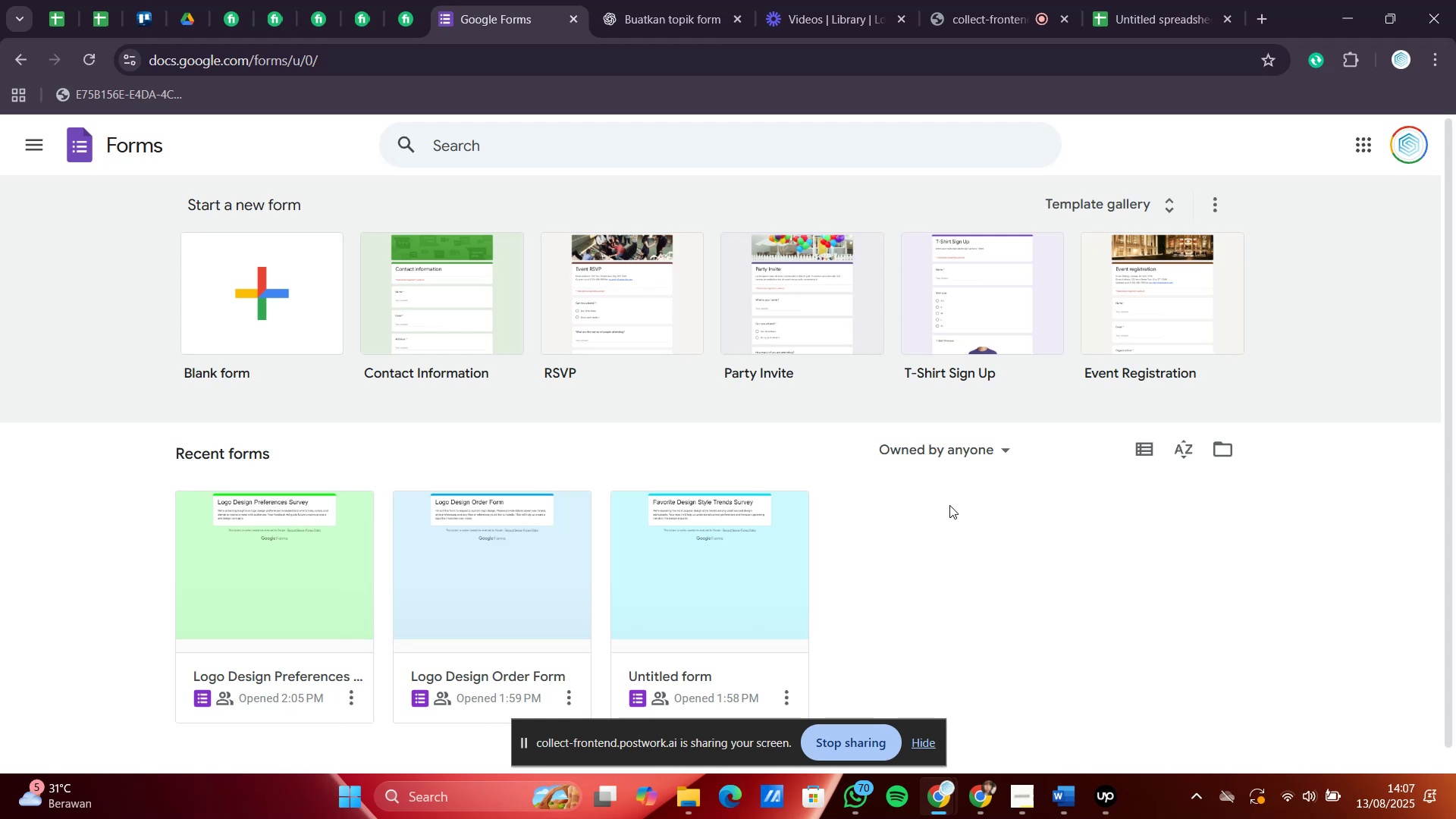 
left_click_drag(start_coordinate=[1039, 0], to_coordinate=[1021, 0])
 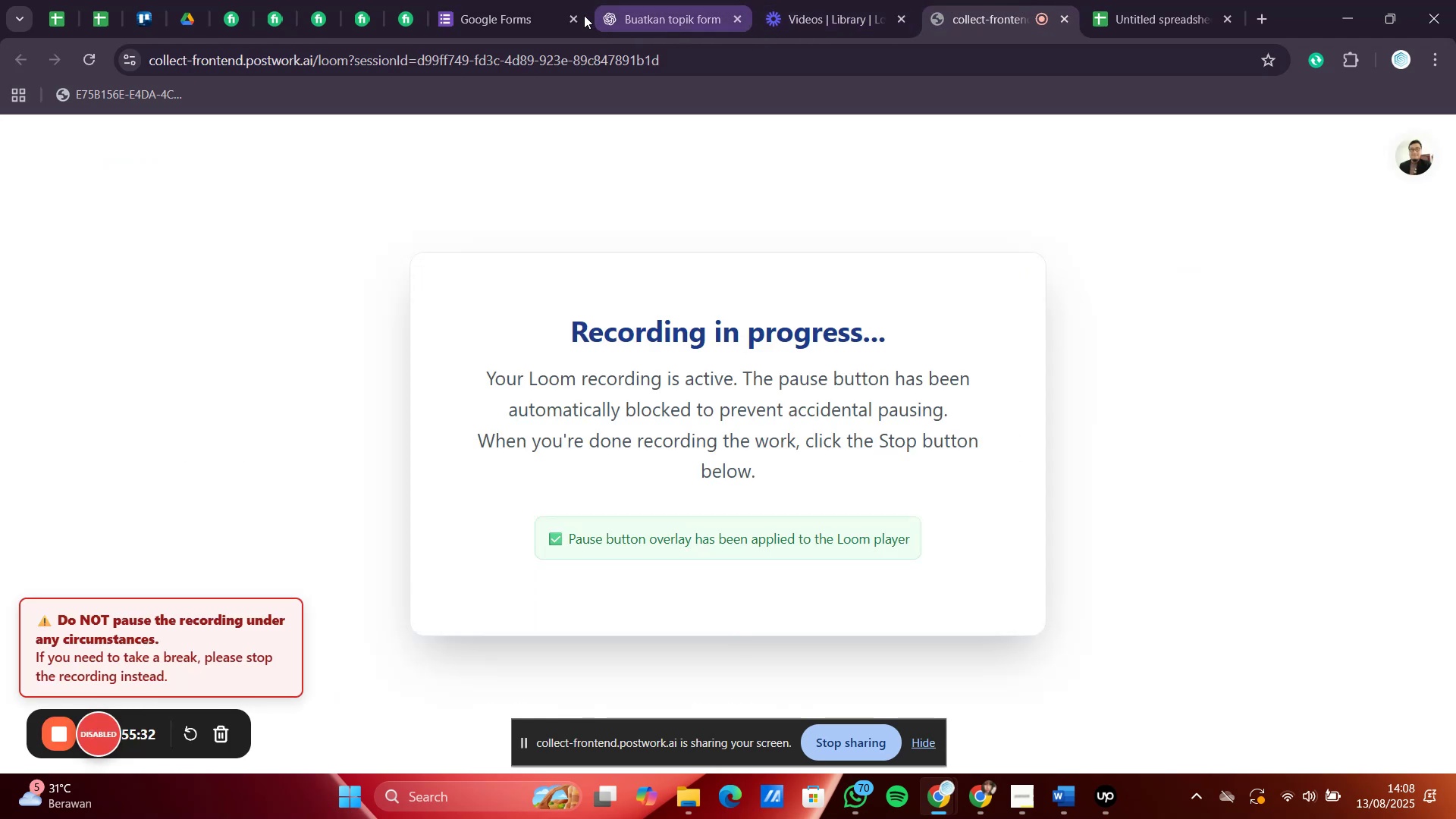 
left_click([499, 0])
 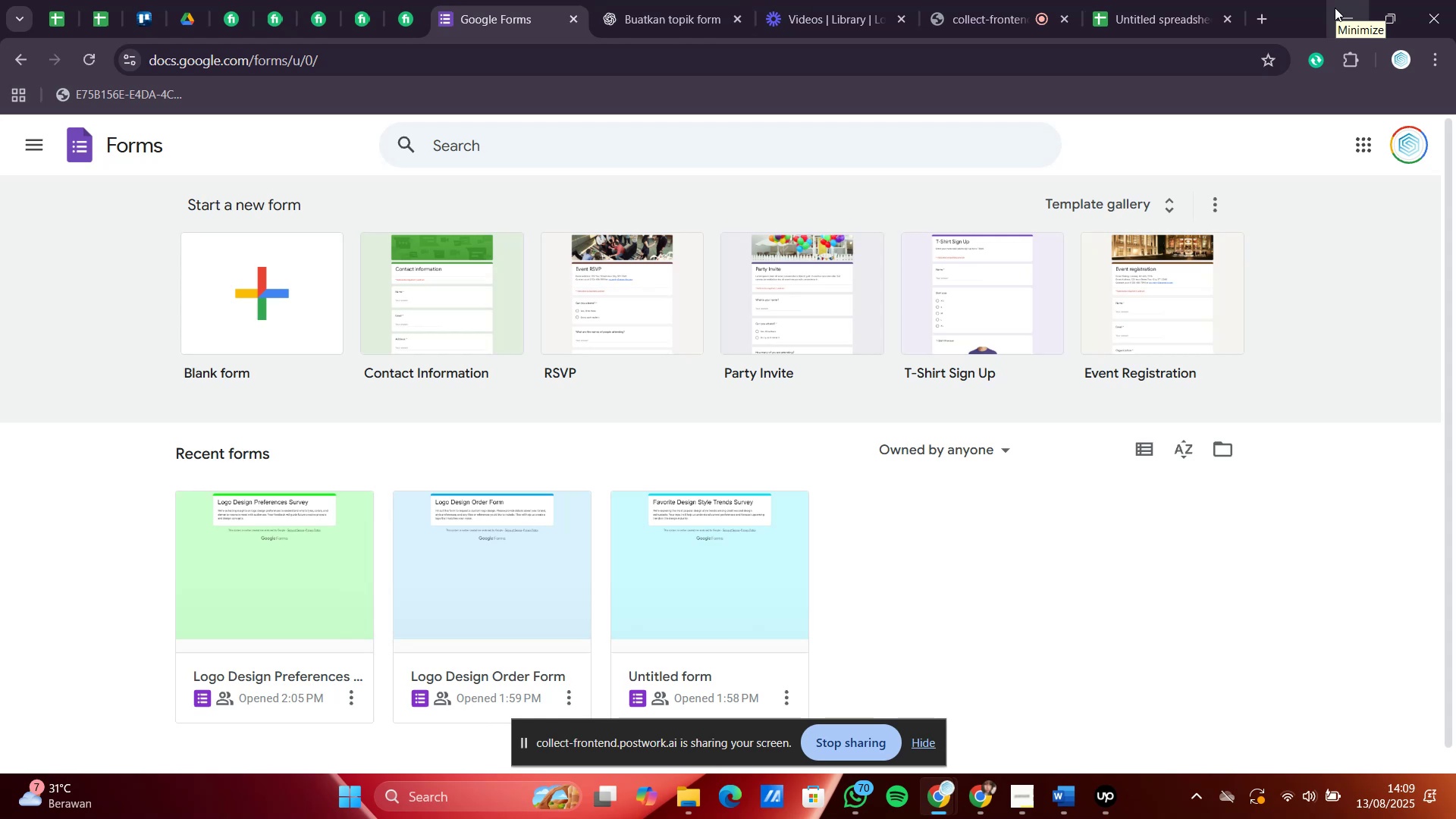 
wait(81.47)
 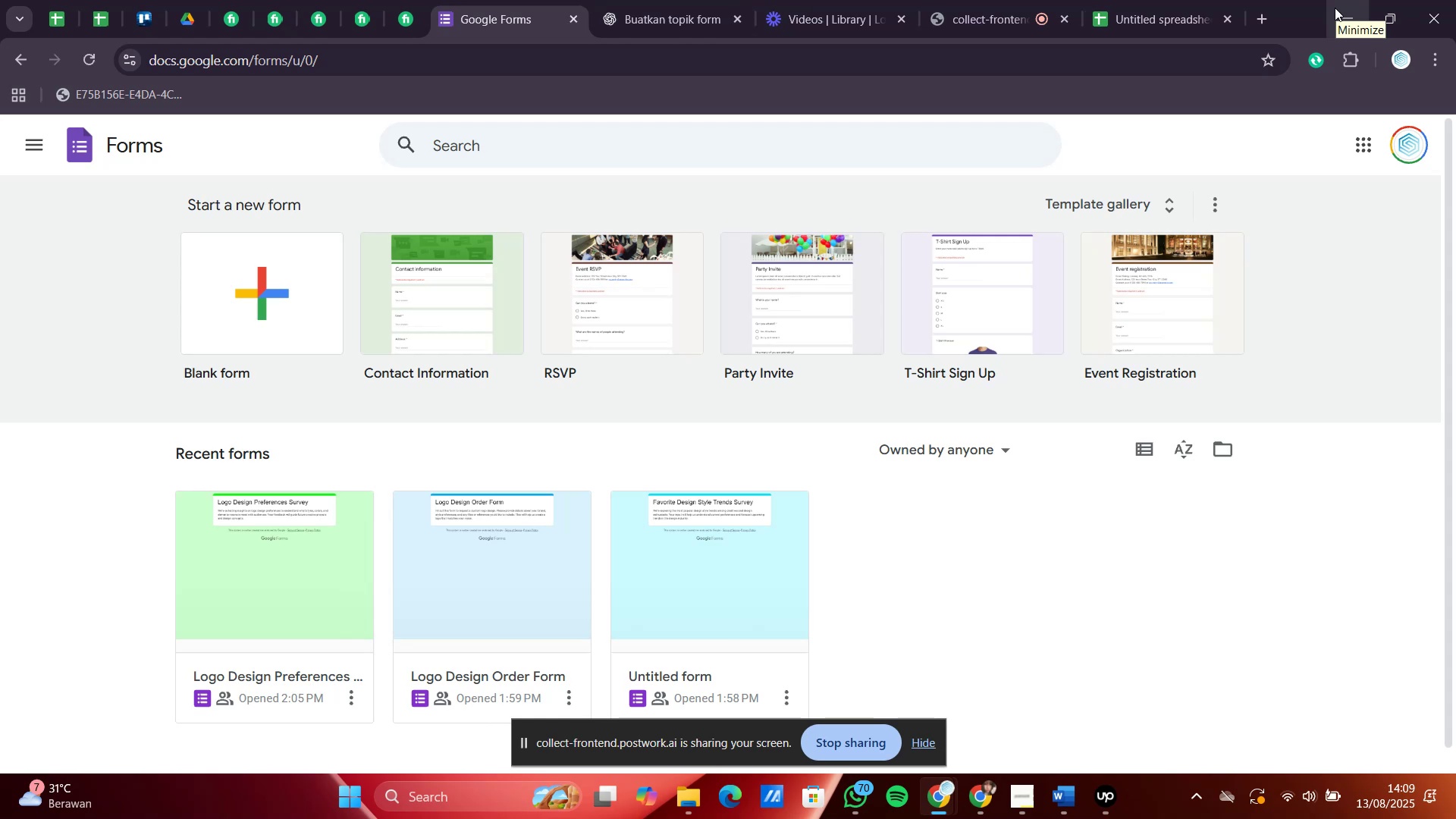 
mouse_move([1050, 216])
 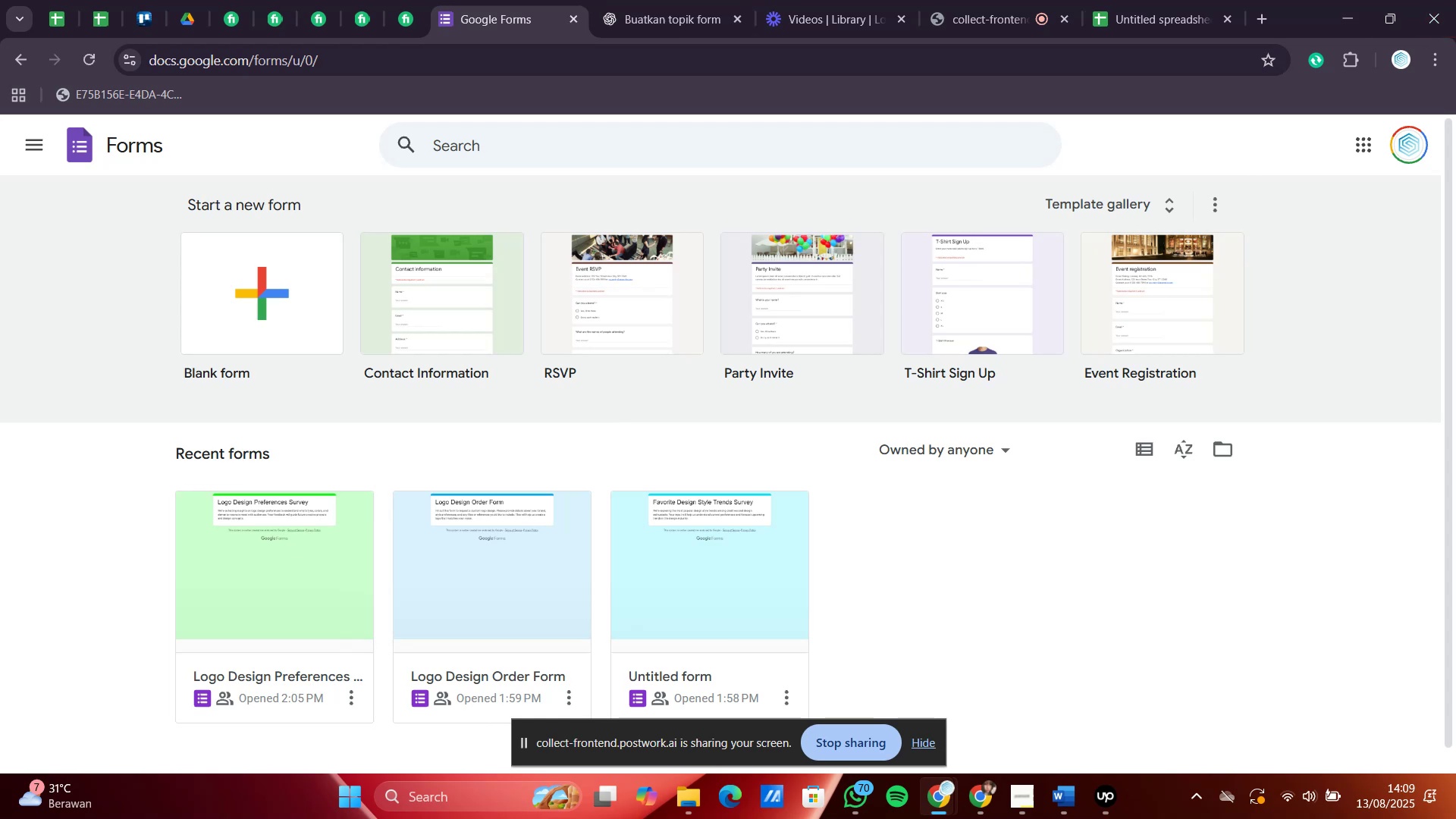 
wait(10.5)
 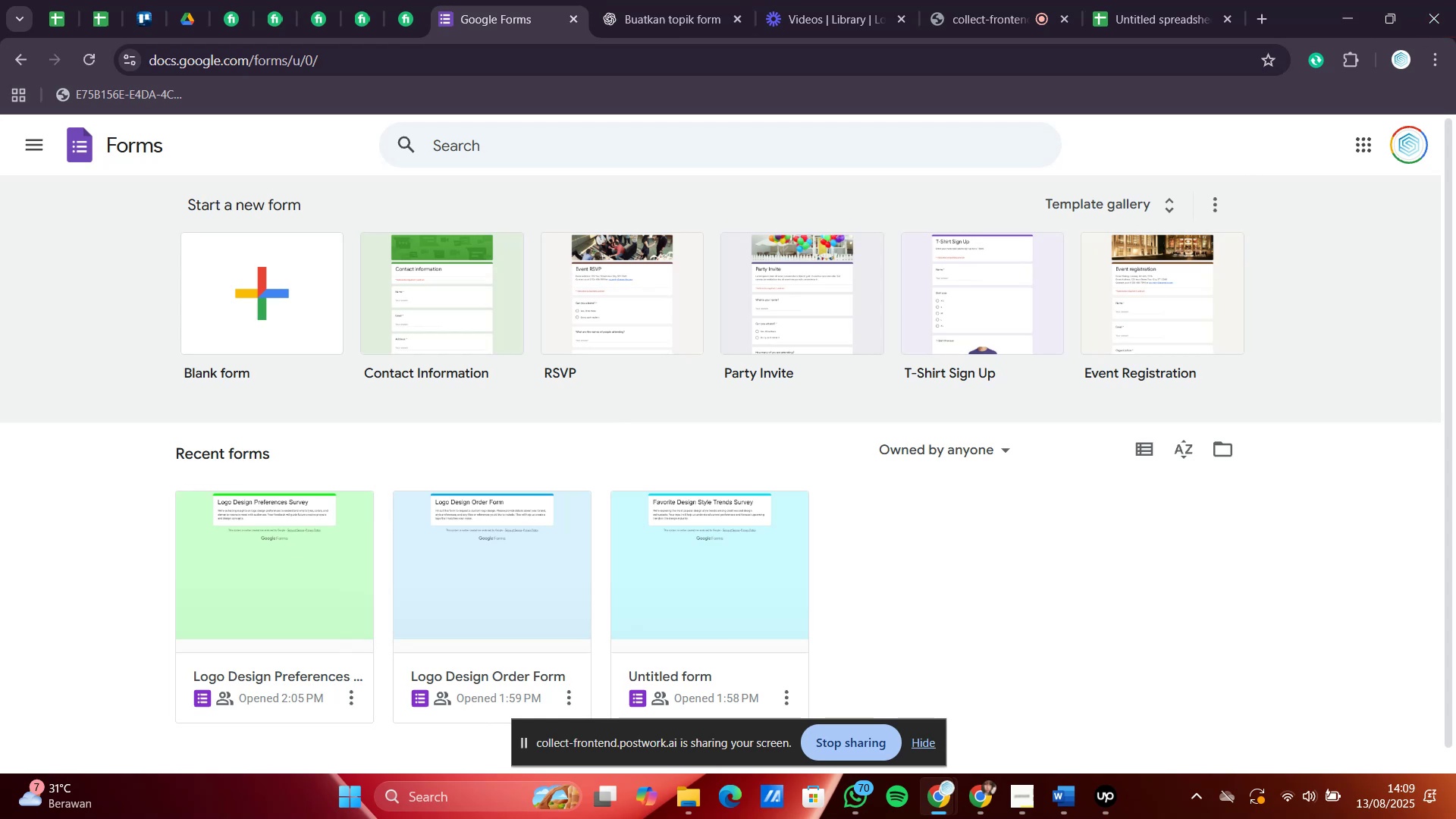 
left_click([962, 0])
 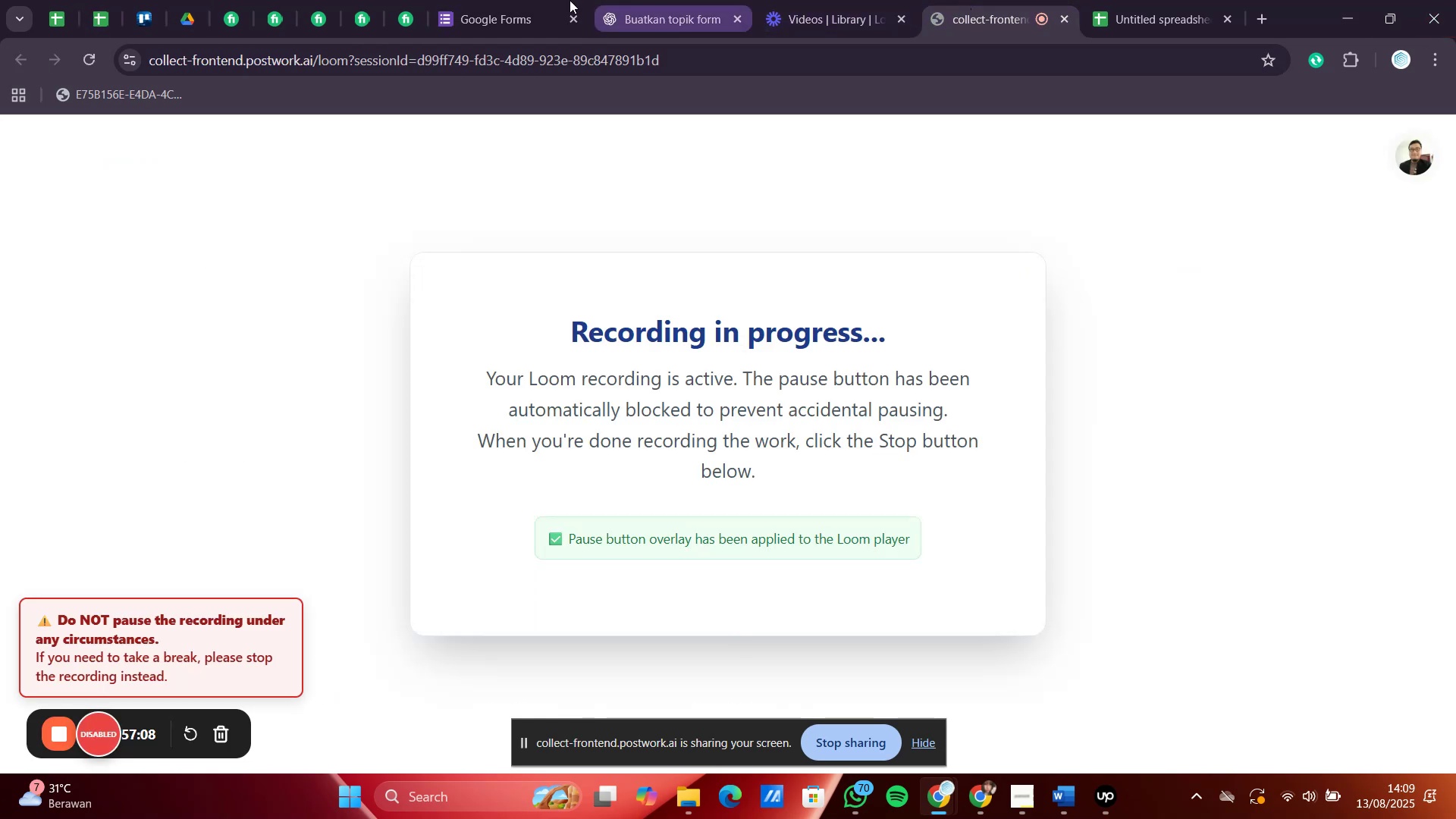 
left_click([463, 0])
 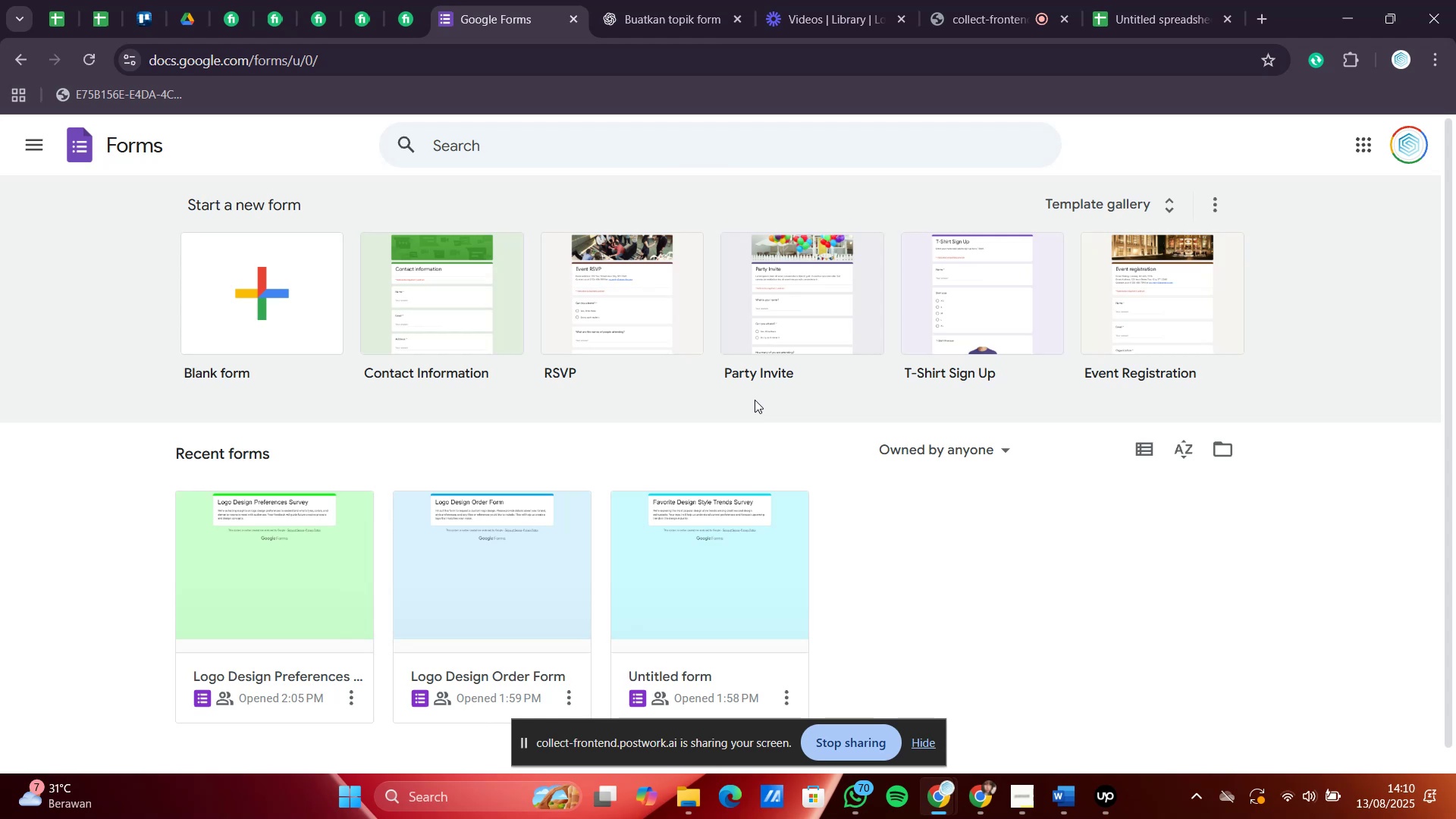 